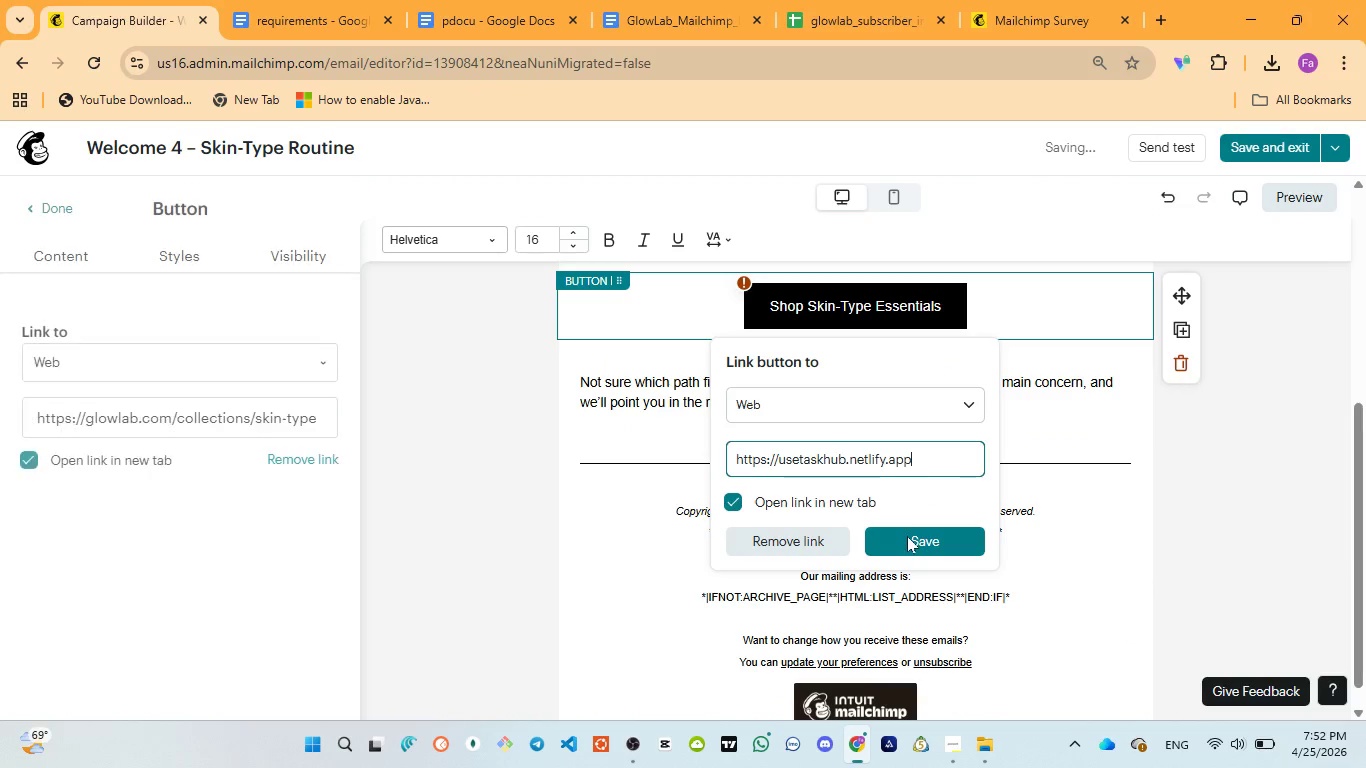 
left_click([908, 537])
 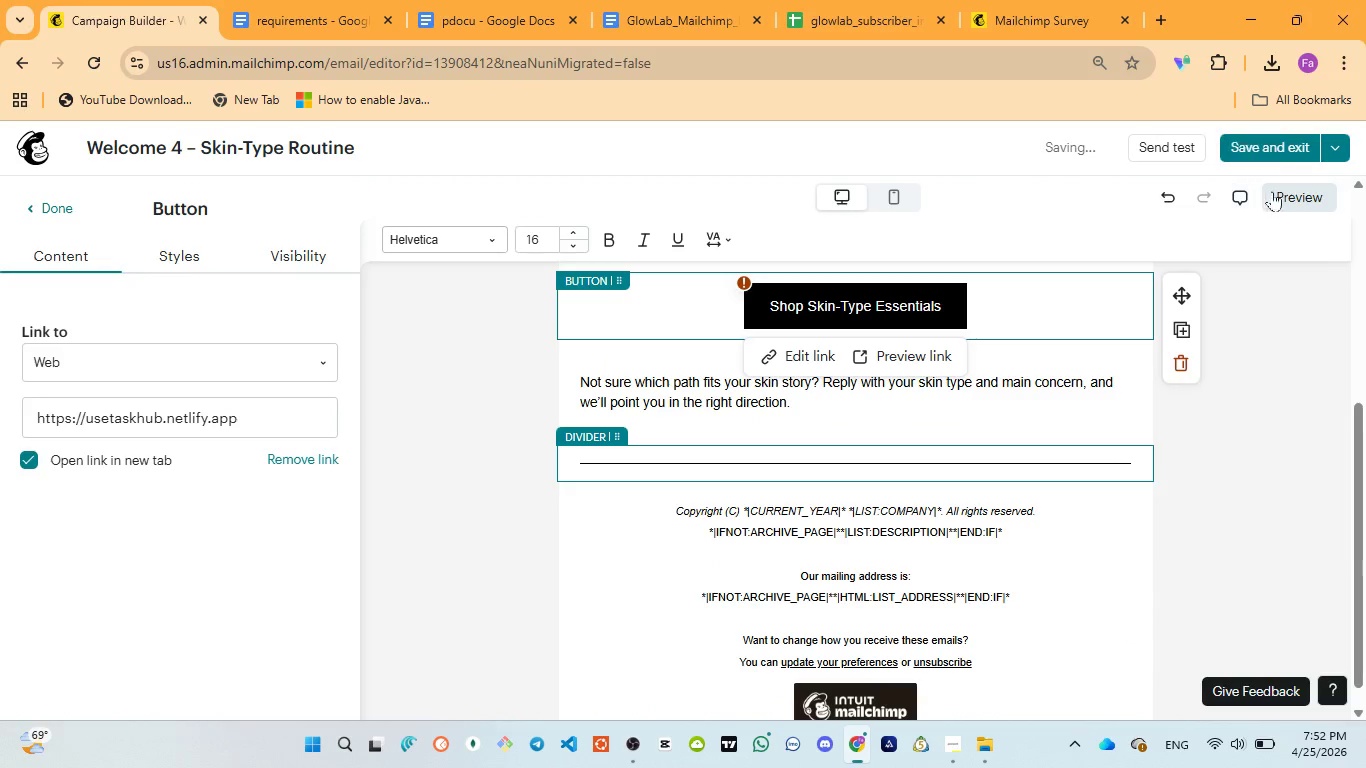 
left_click([1288, 198])
 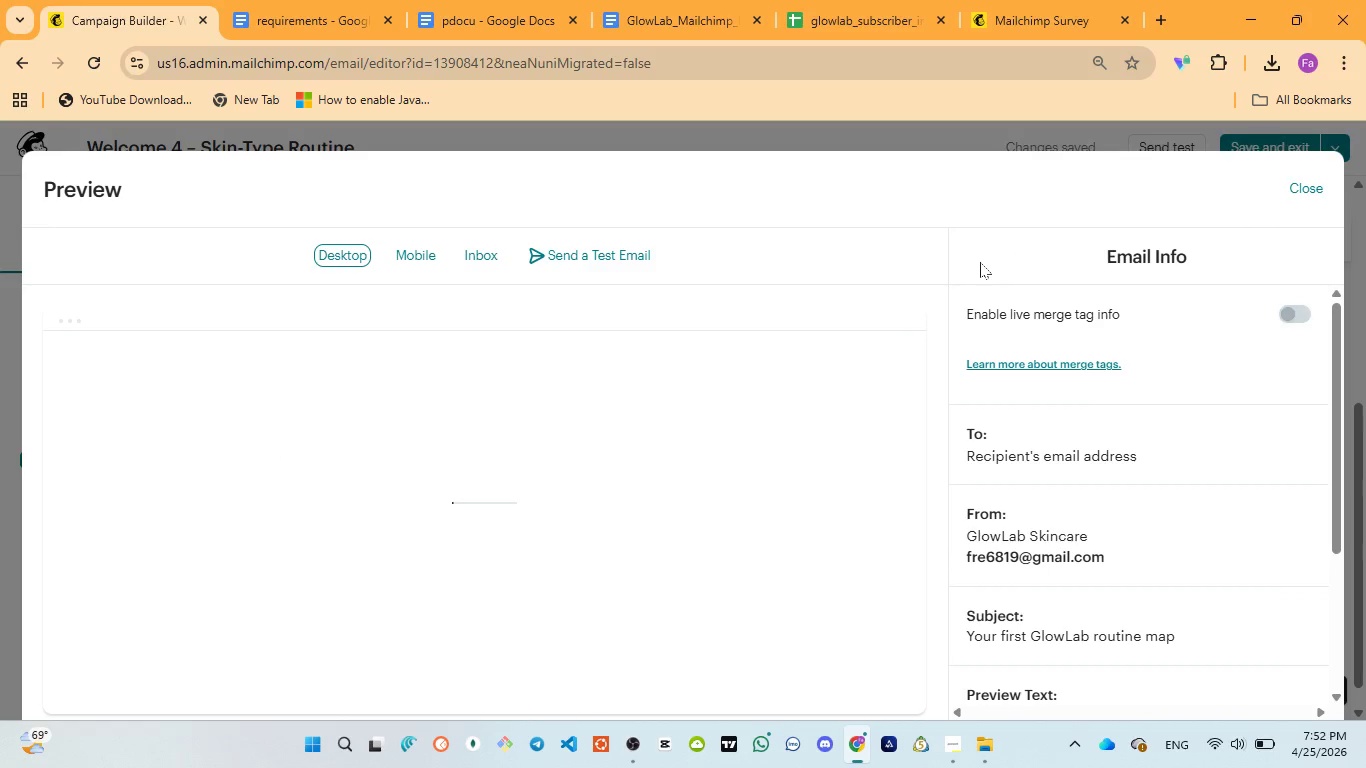 
wait(6.95)
 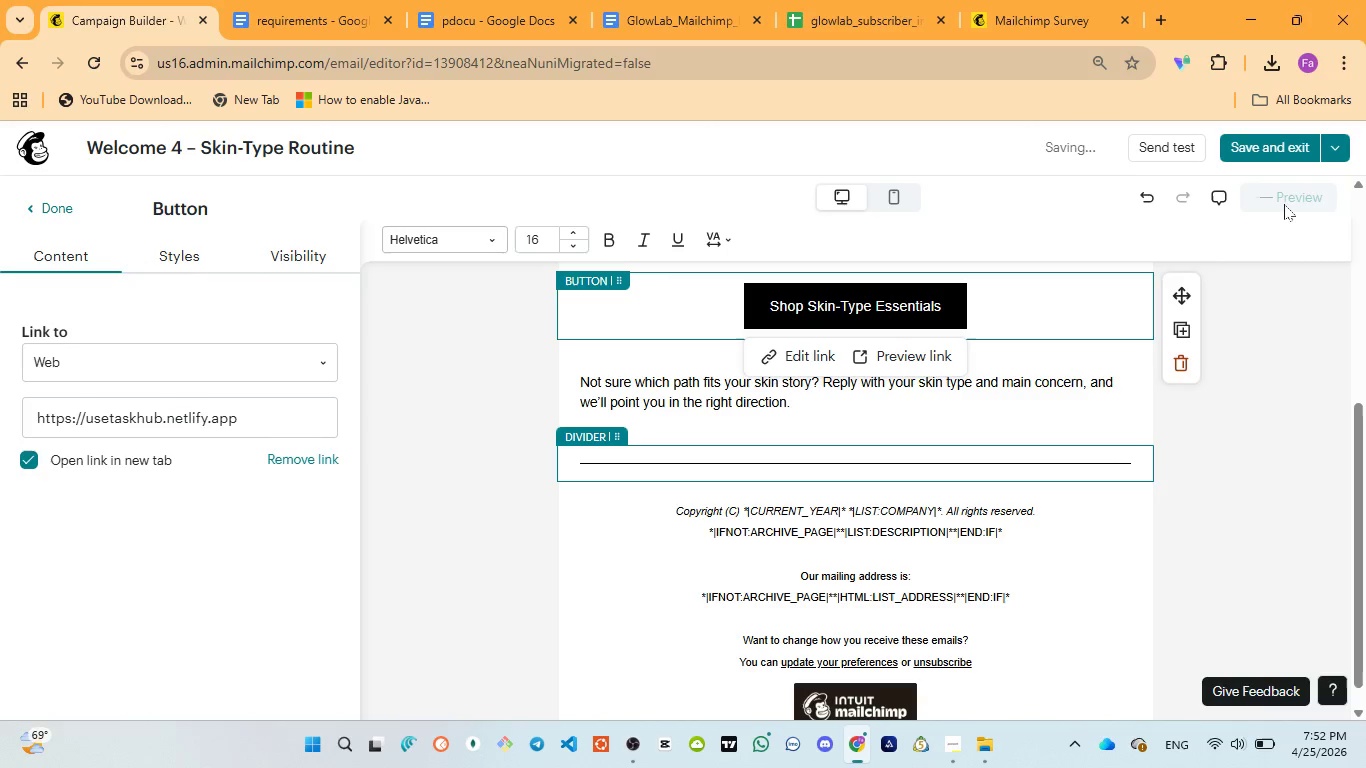 
scroll: coordinate [480, 480], scroll_direction: down, amount: 4.0
 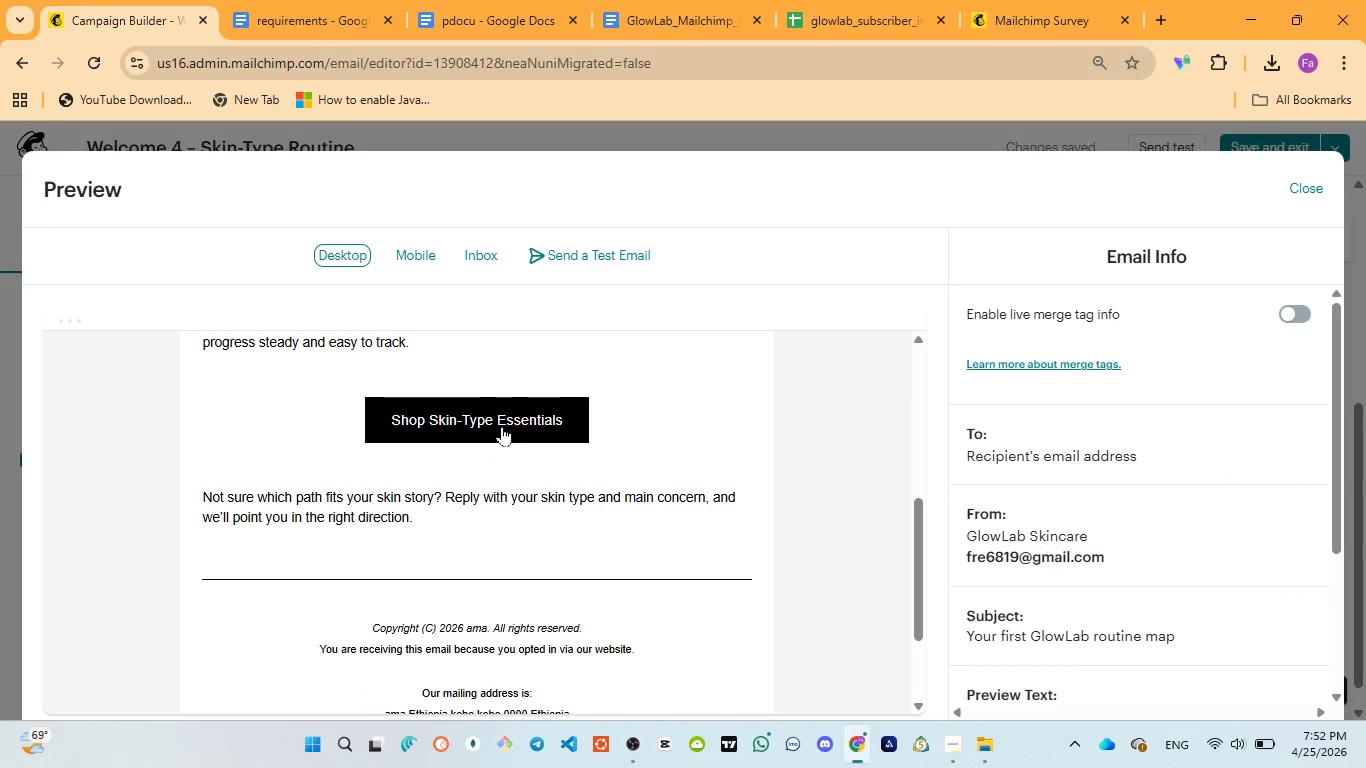 
left_click([503, 425])
 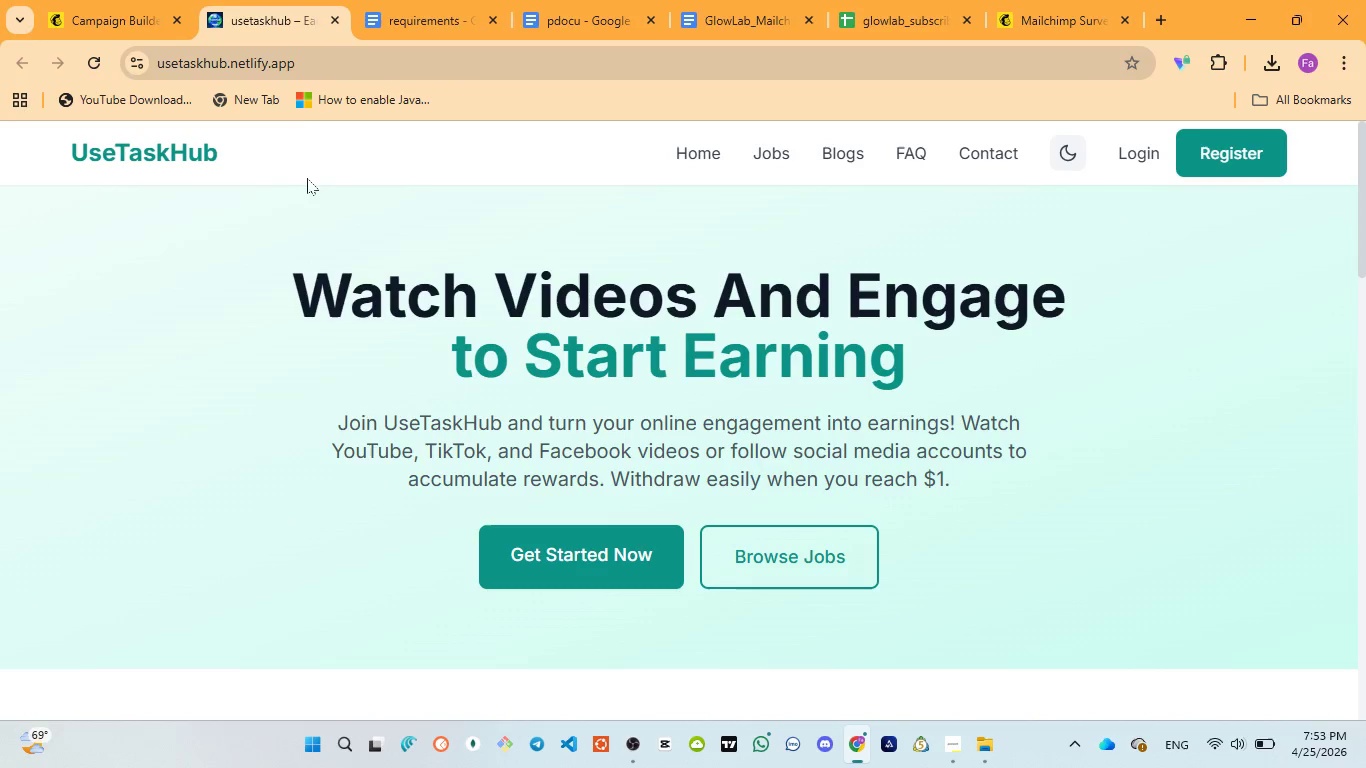 
left_click([332, 14])
 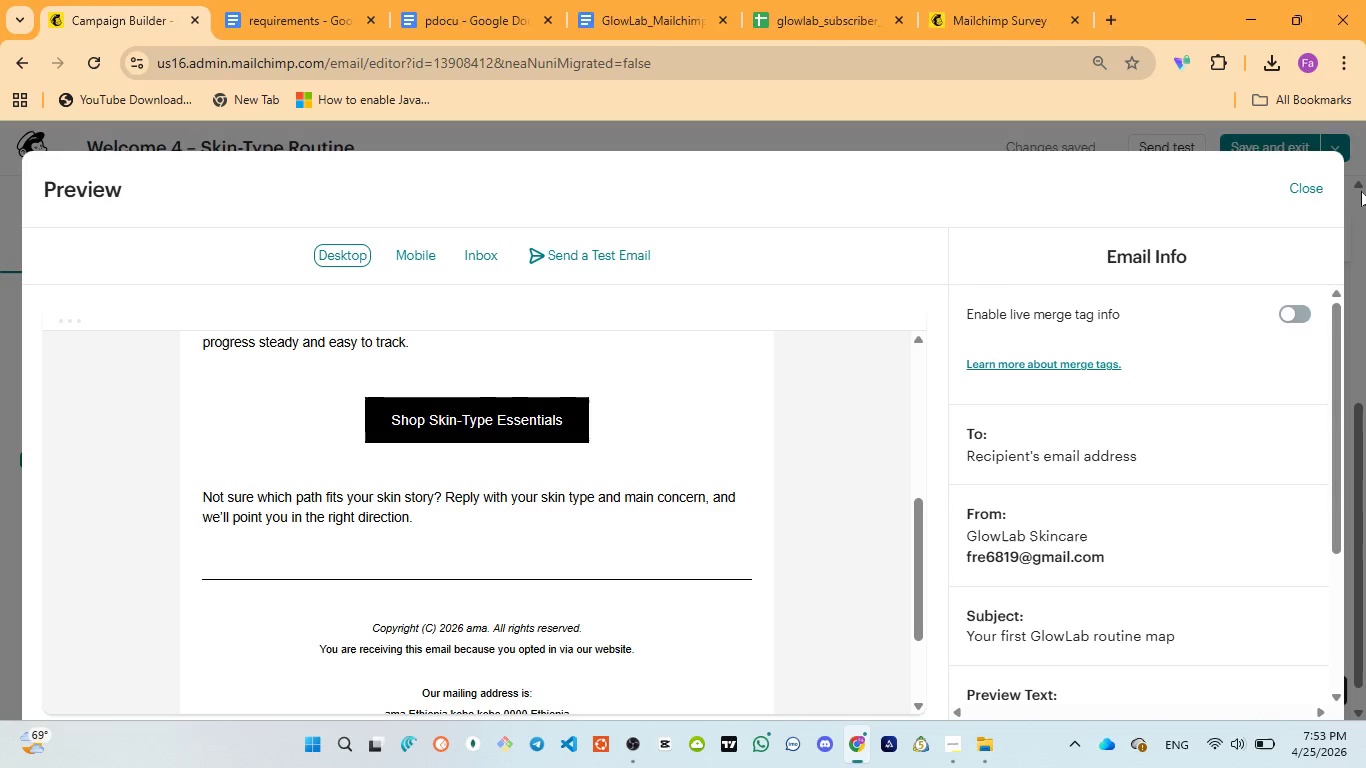 
left_click([1312, 185])
 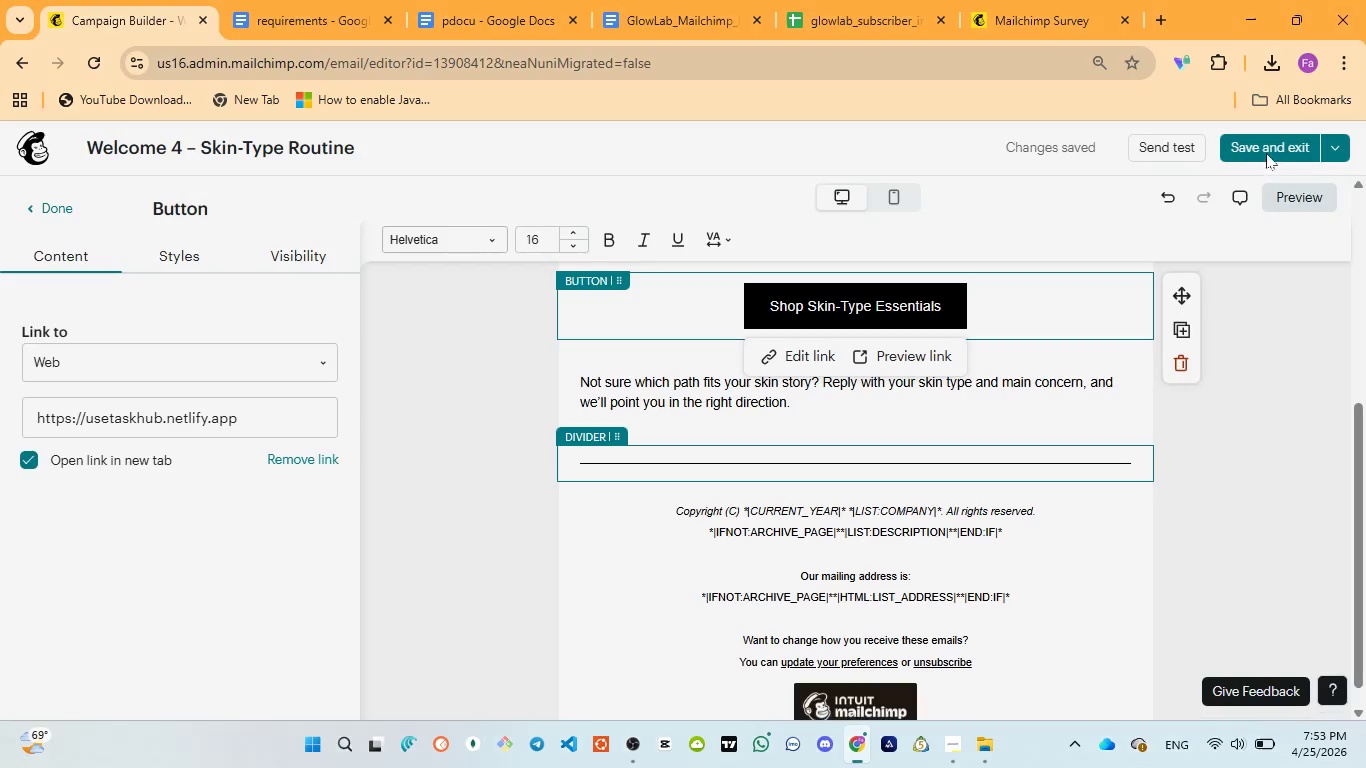 
left_click([1265, 150])
 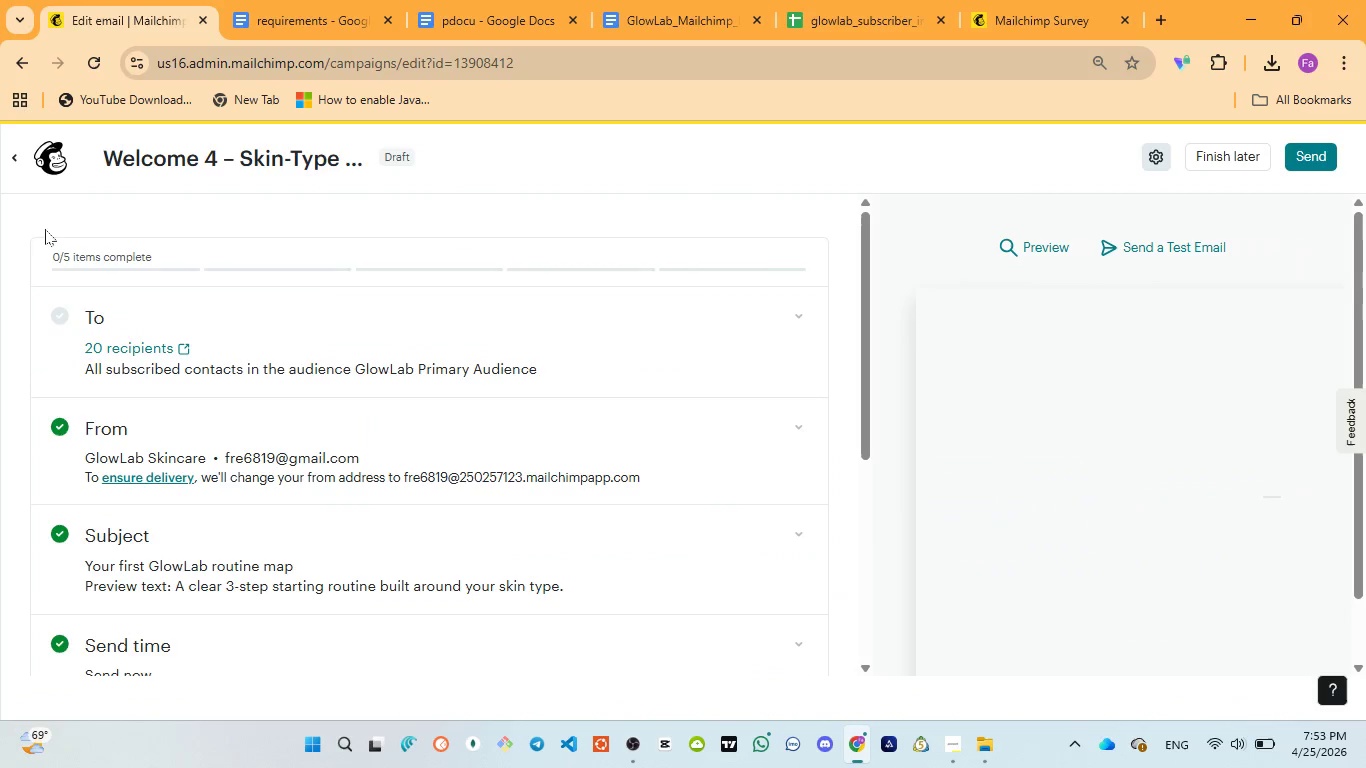 
left_click([14, 168])
 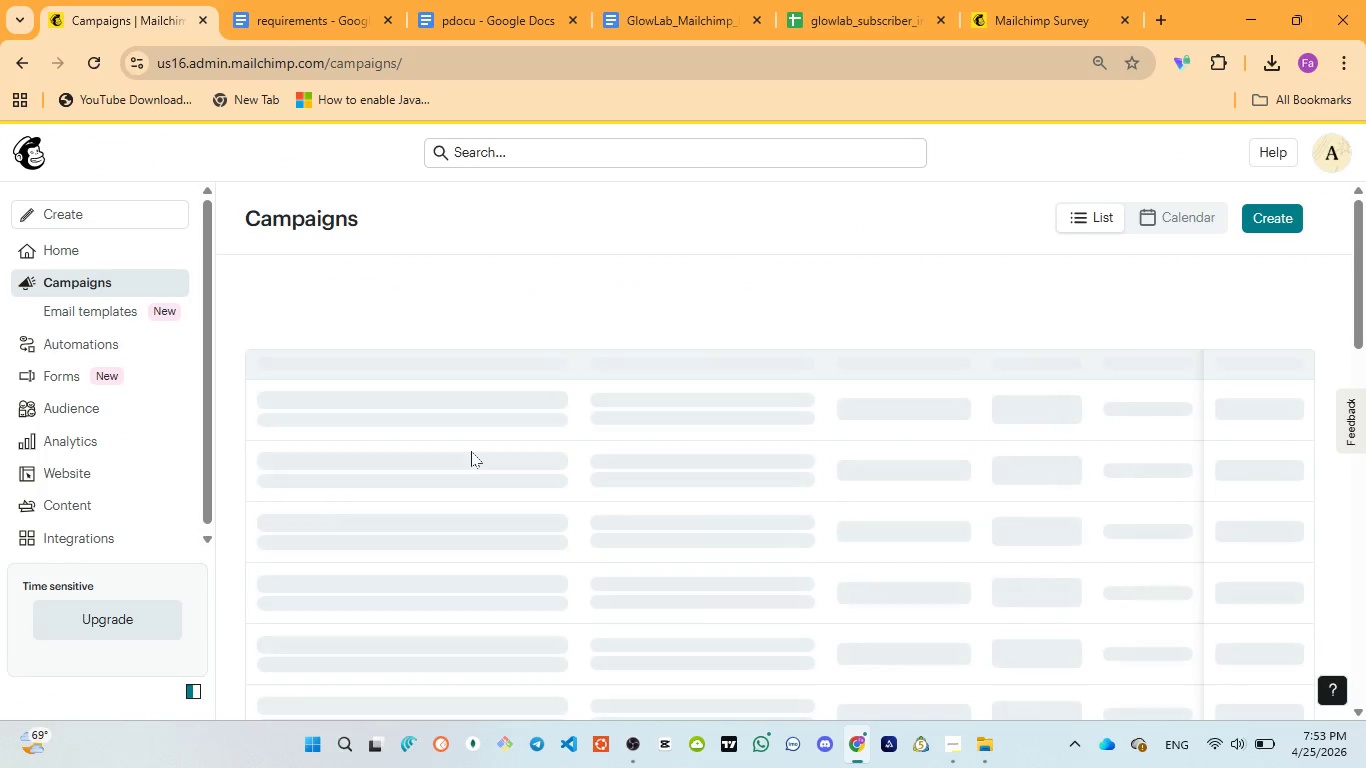 
wait(8.03)
 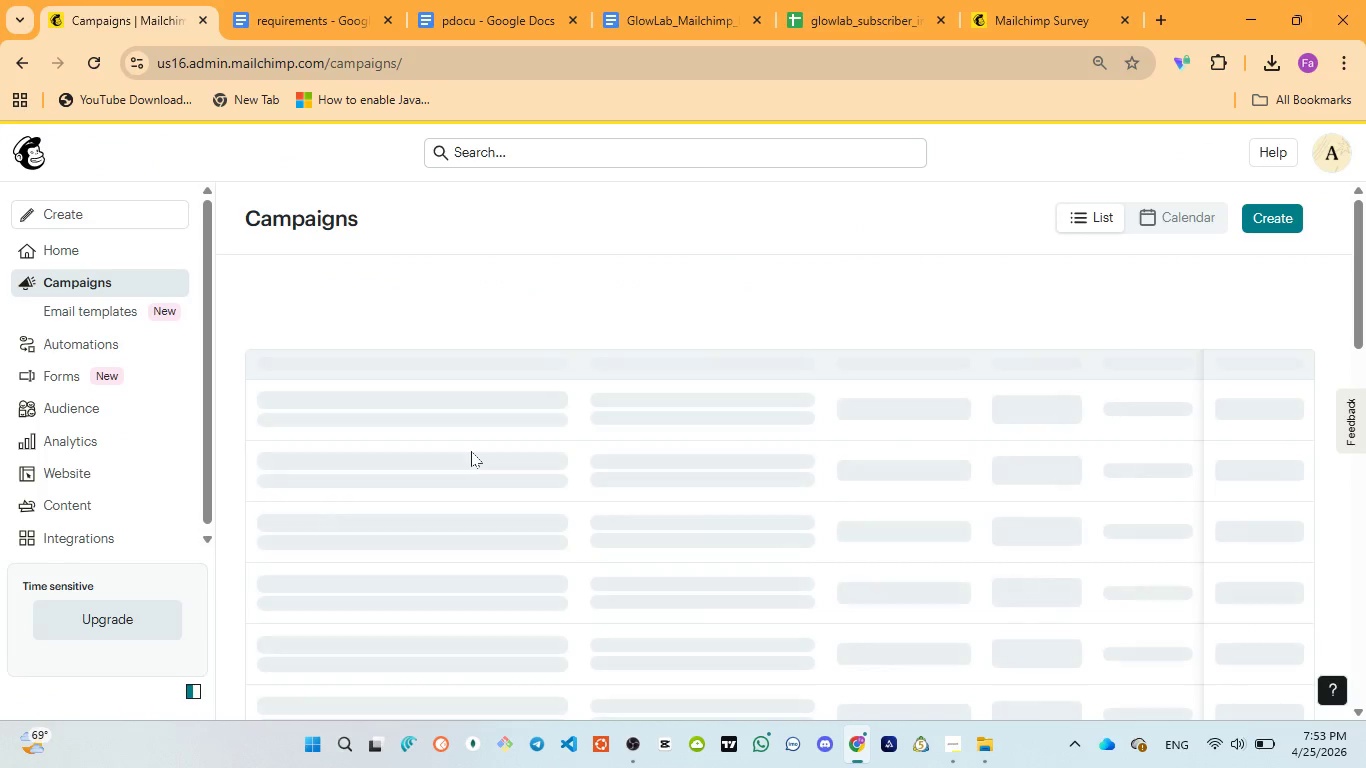 
scroll: coordinate [442, 619], scroll_direction: down, amount: 3.0
 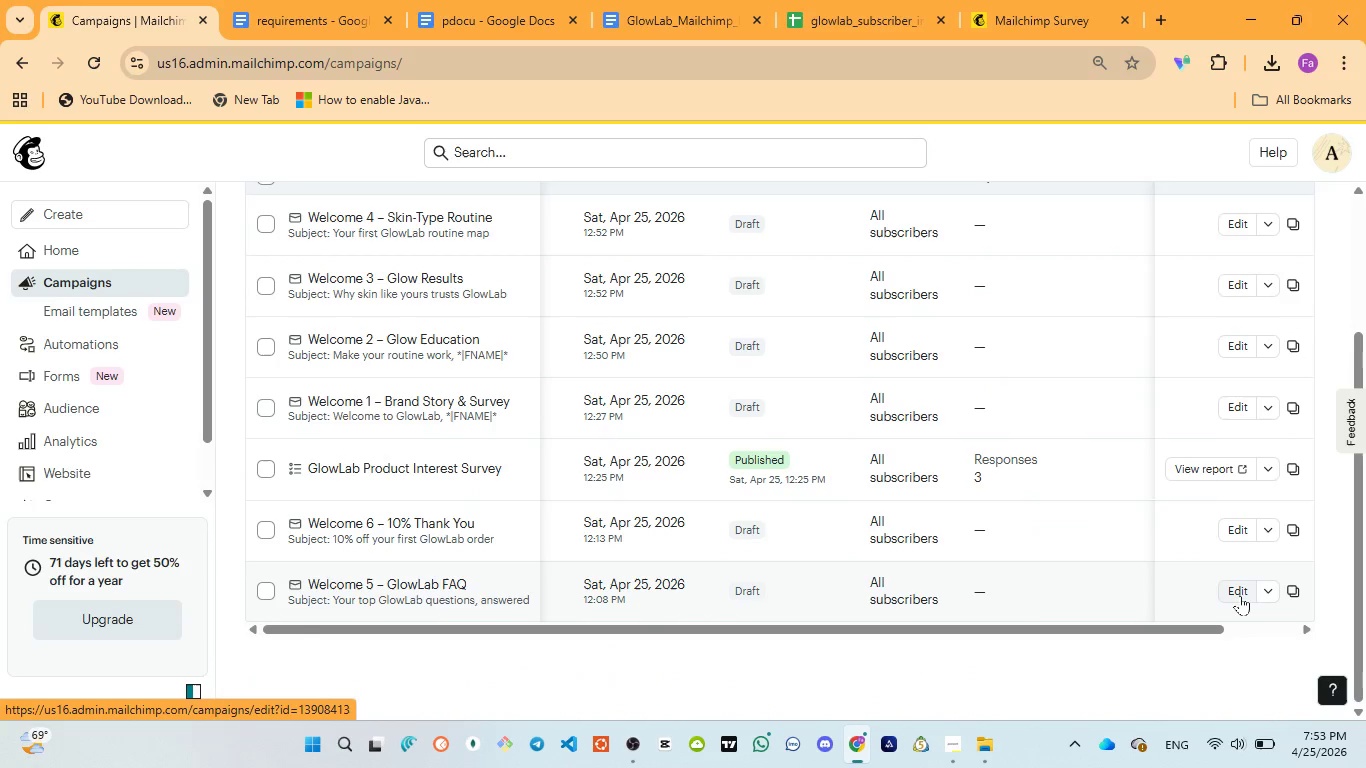 
left_click([1240, 596])
 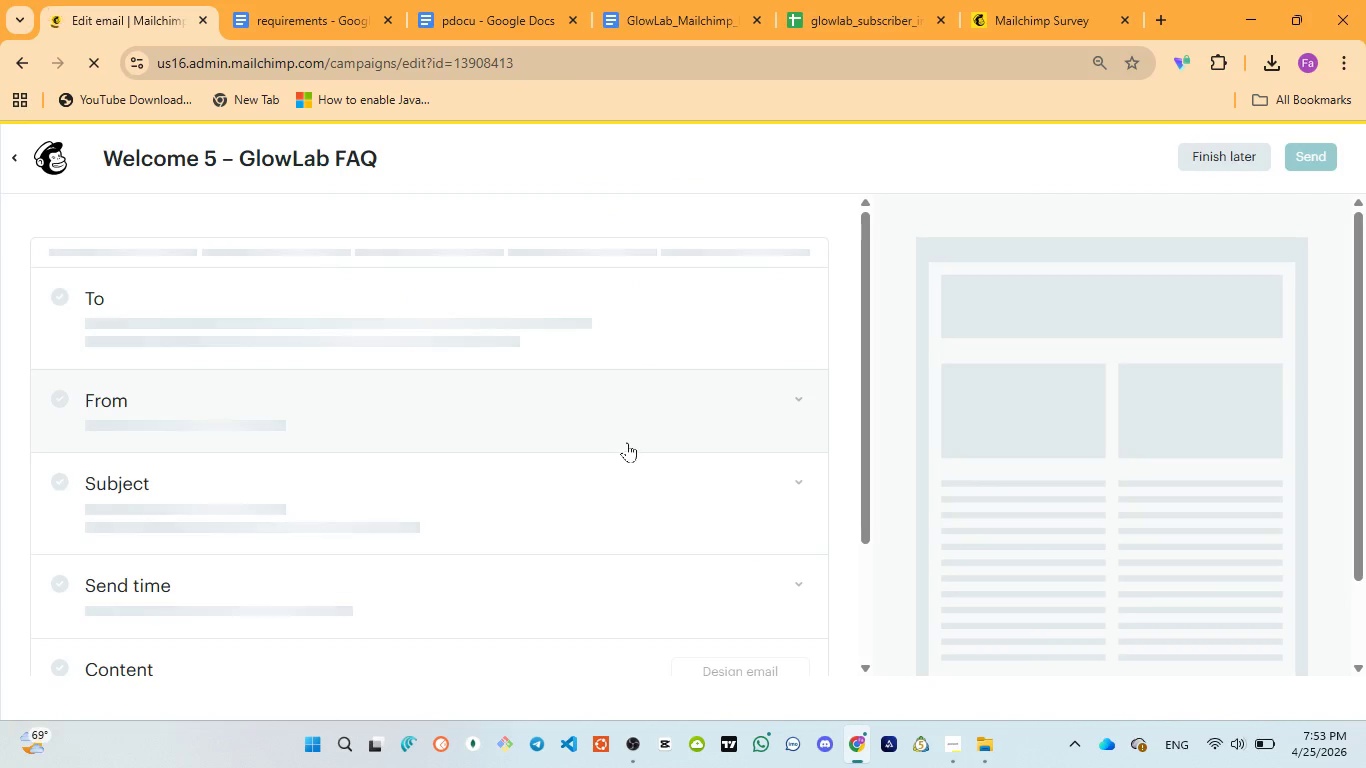 
scroll: coordinate [740, 500], scroll_direction: down, amount: 6.0
 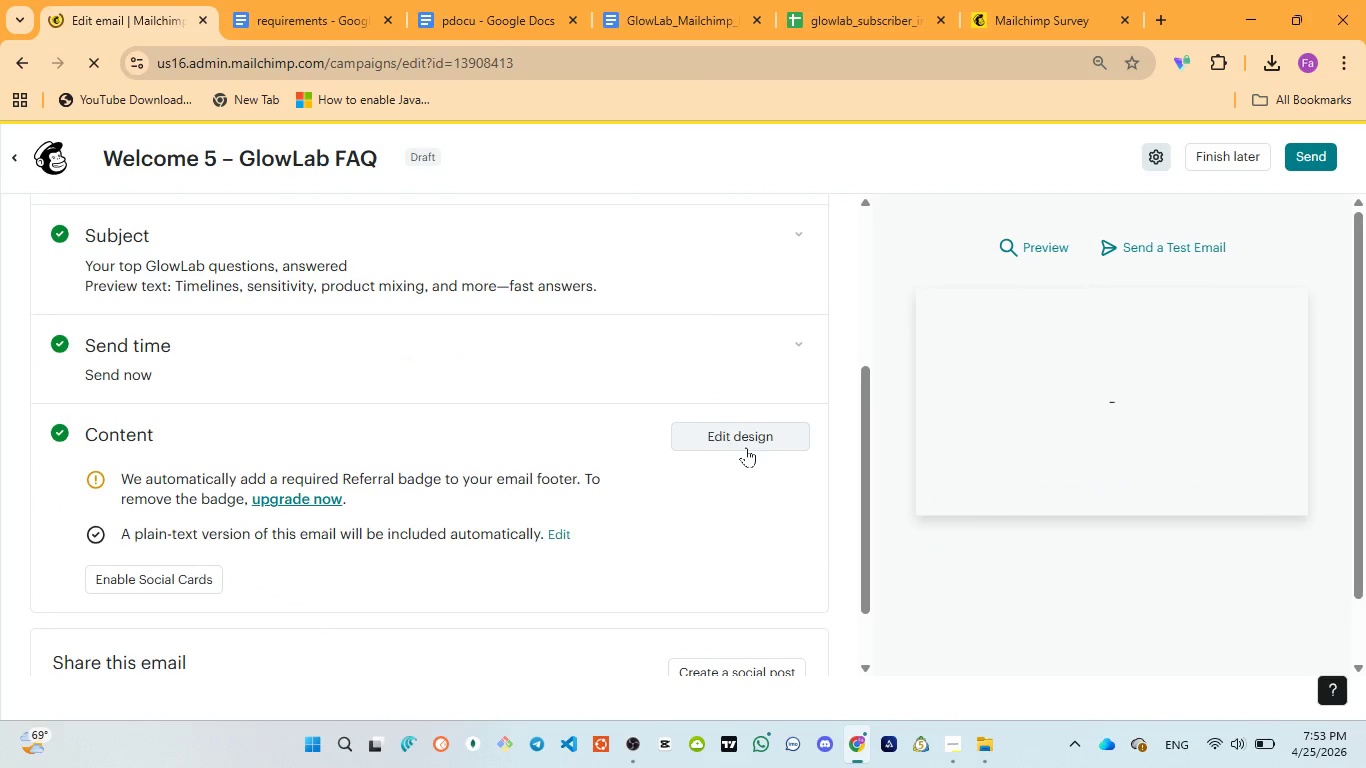 
left_click([746, 447])
 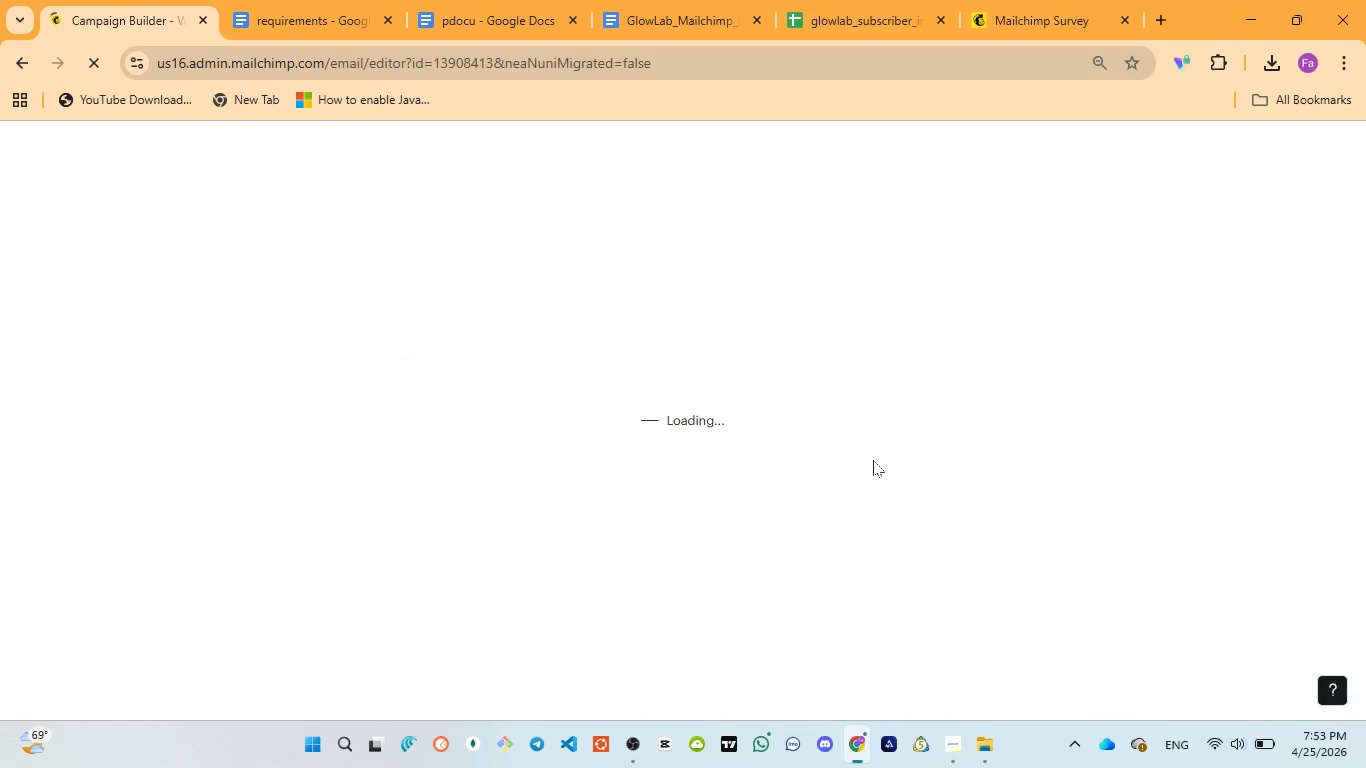 
scroll: coordinate [875, 458], scroll_direction: down, amount: 2.0
 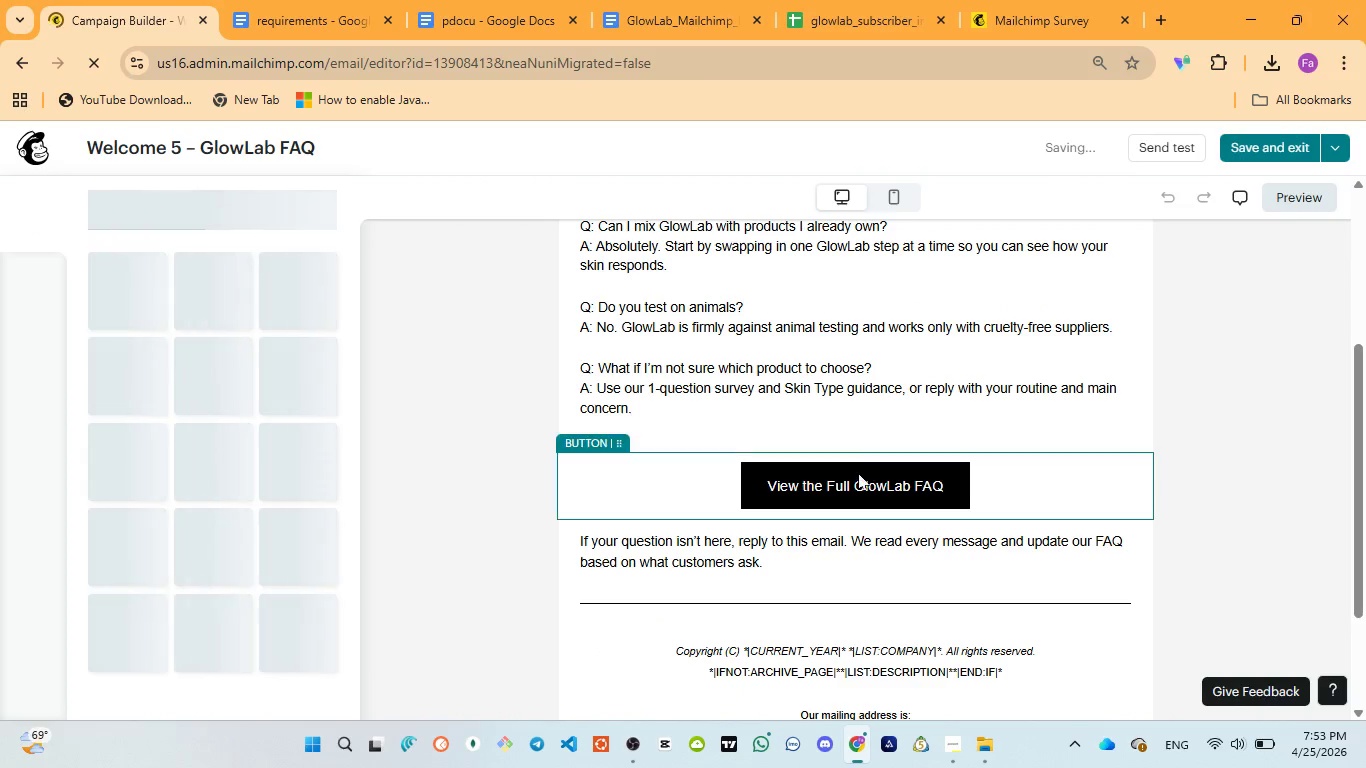 
left_click([856, 474])
 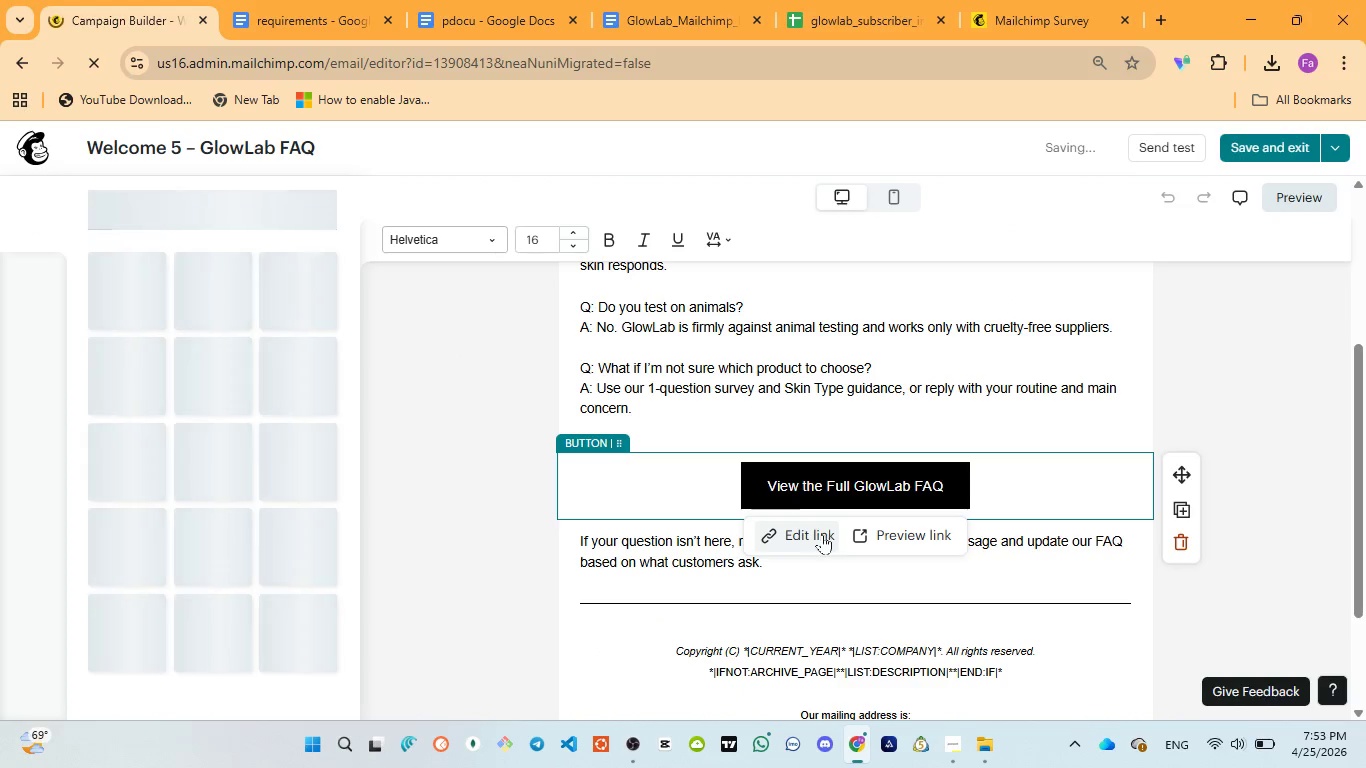 
left_click([820, 534])
 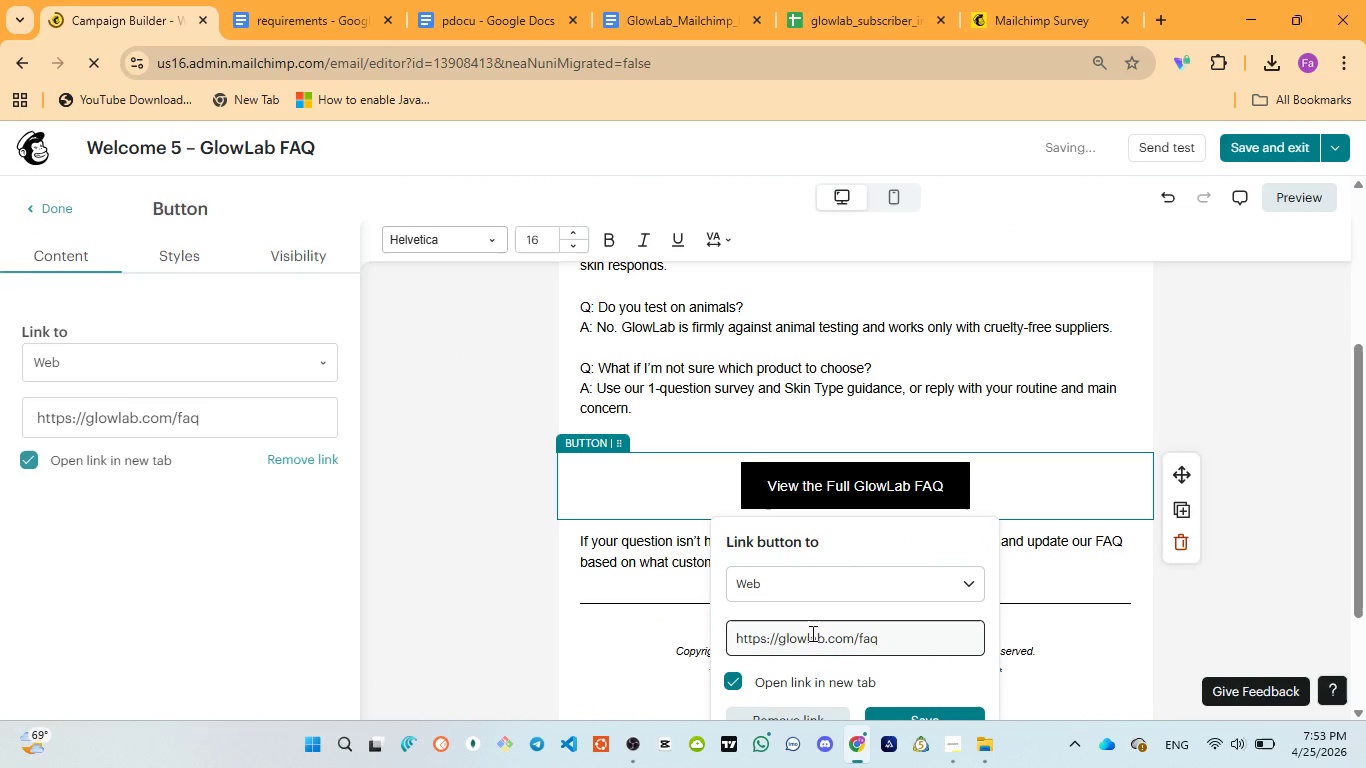 
scroll: coordinate [854, 648], scroll_direction: down, amount: 2.0
 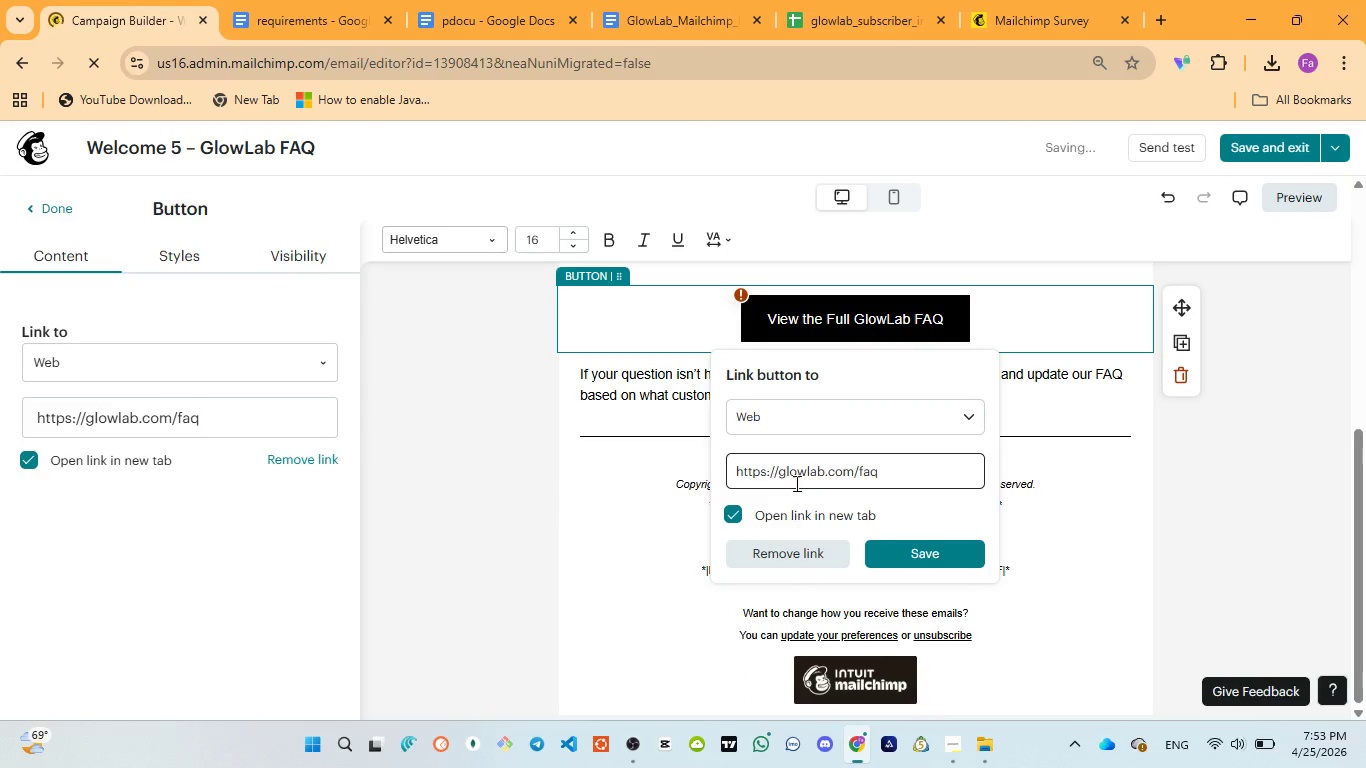 
left_click([795, 480])
 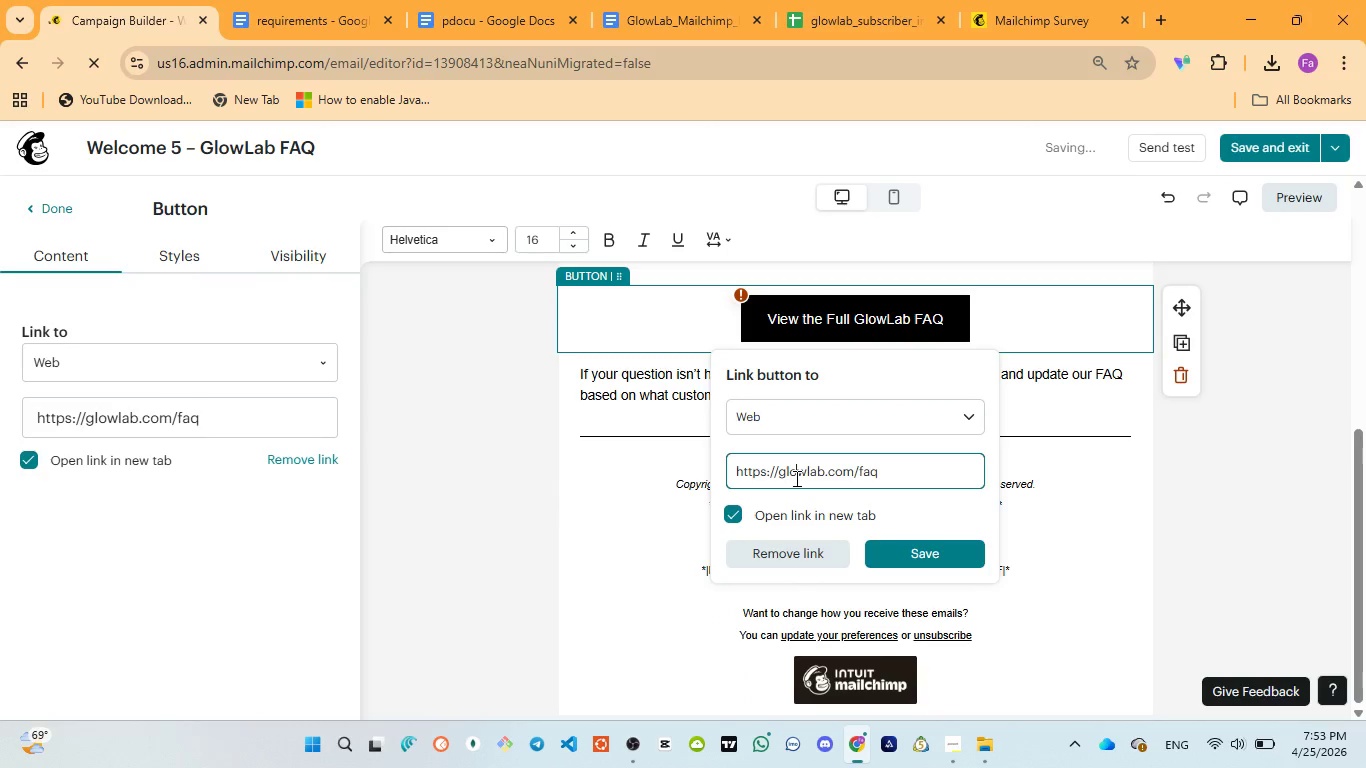 
key(Control+A)
 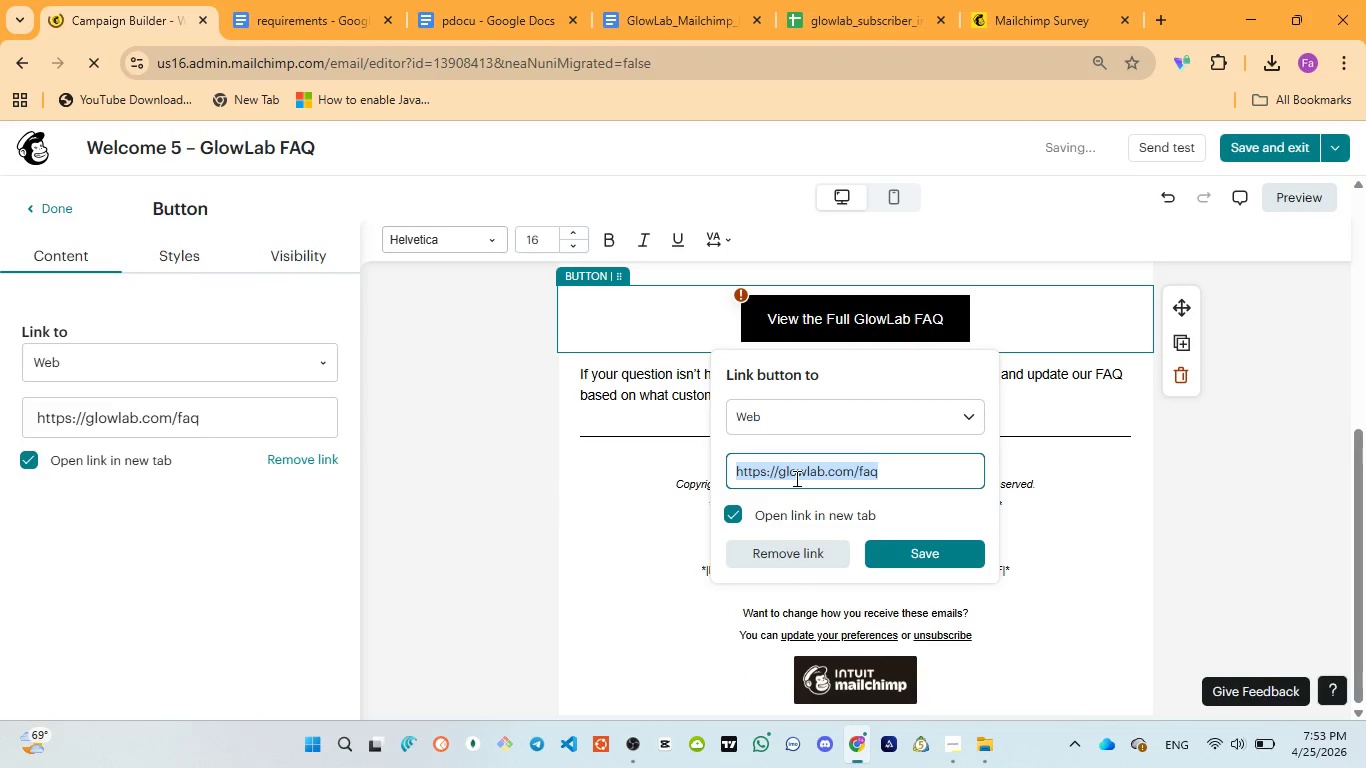 
key(Control+V)
 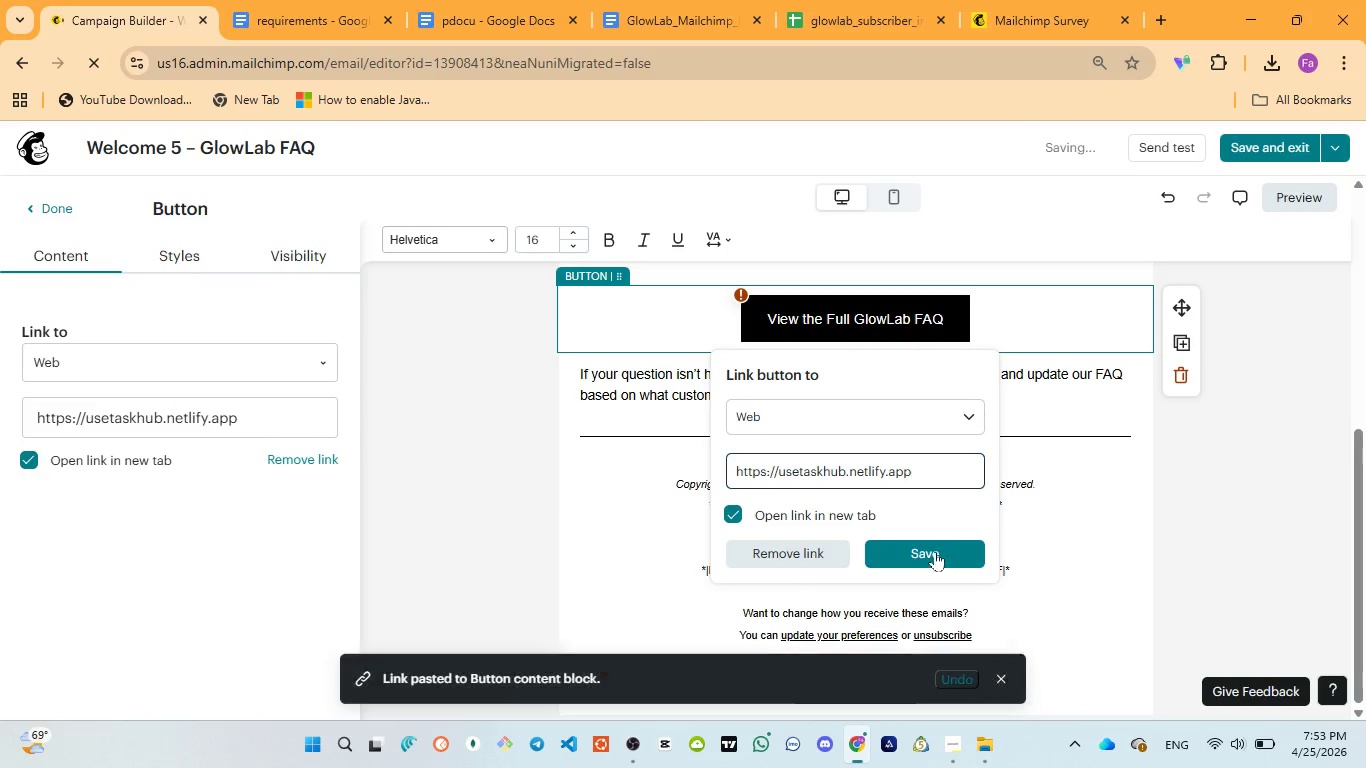 
left_click([934, 551])
 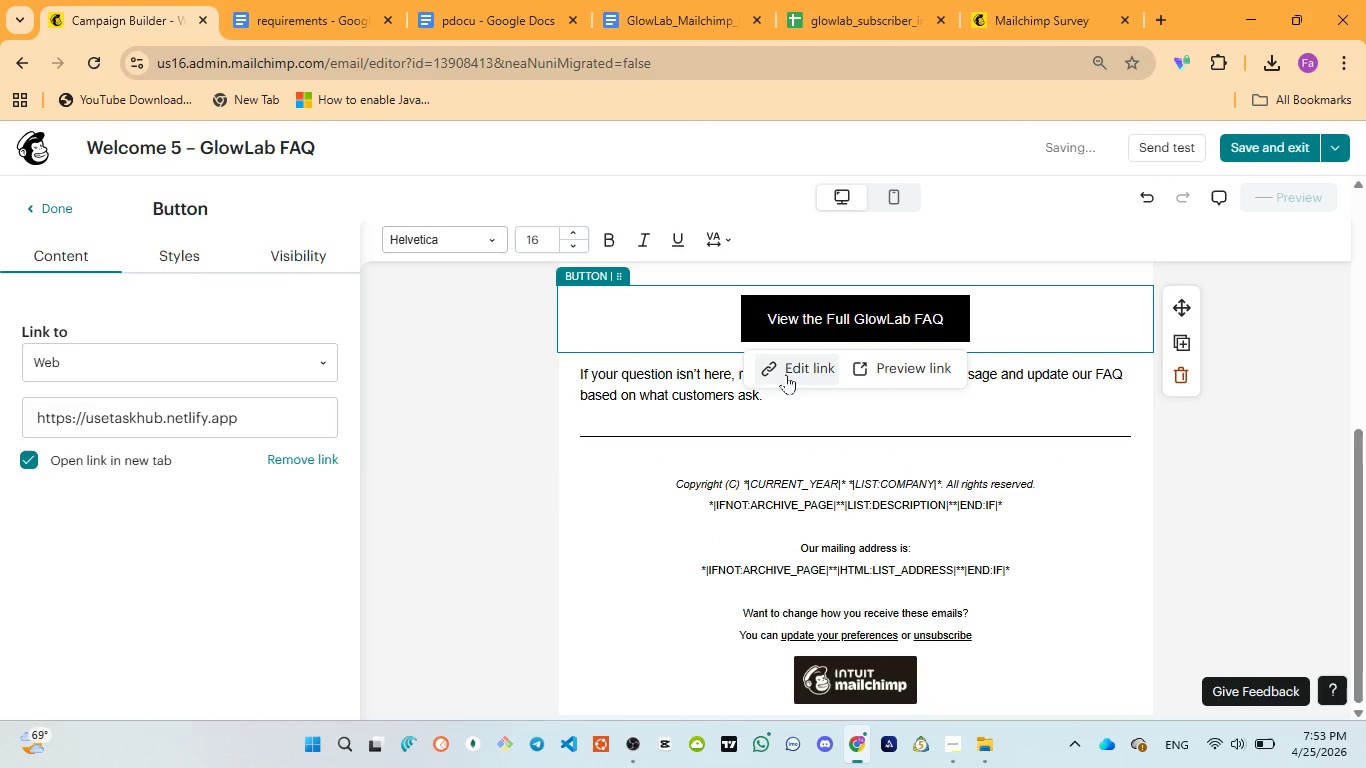 
wait(10.25)
 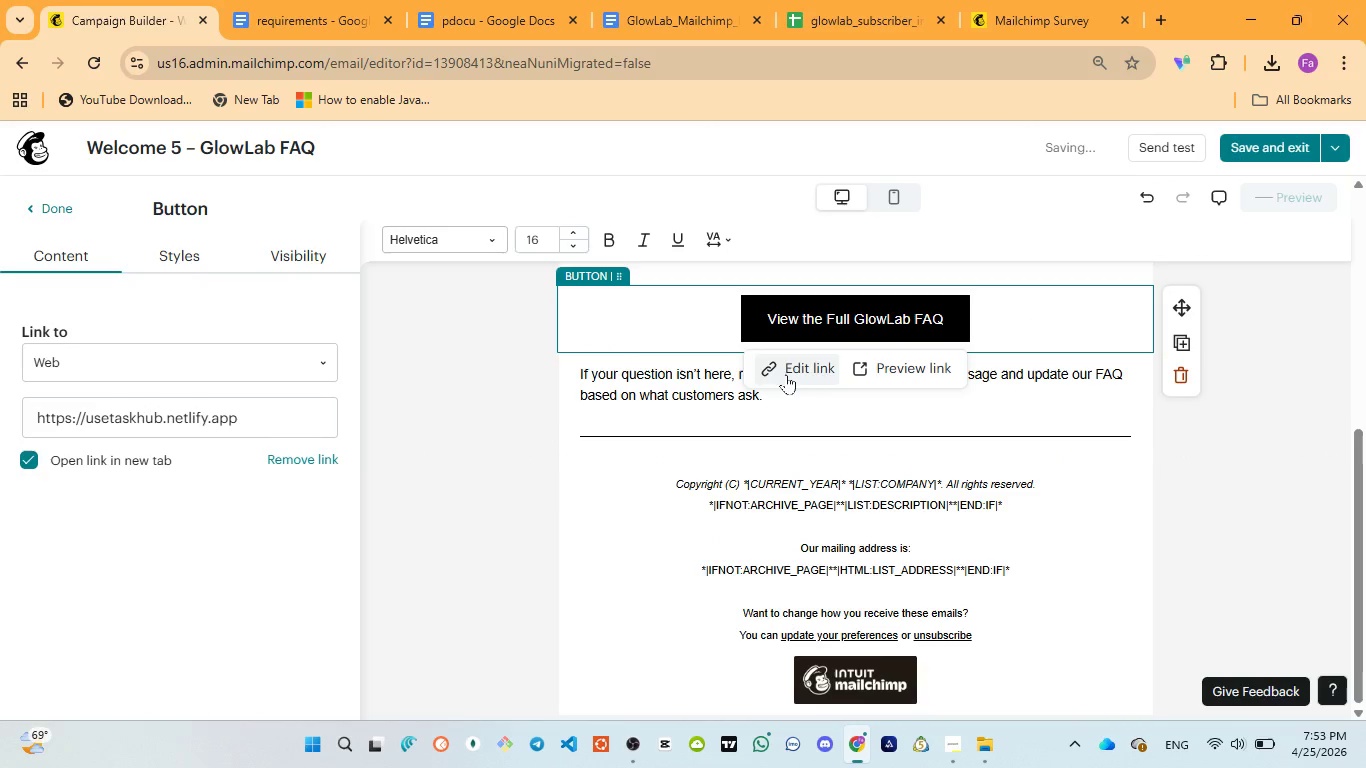 
scroll: coordinate [635, 378], scroll_direction: down, amount: 3.0
 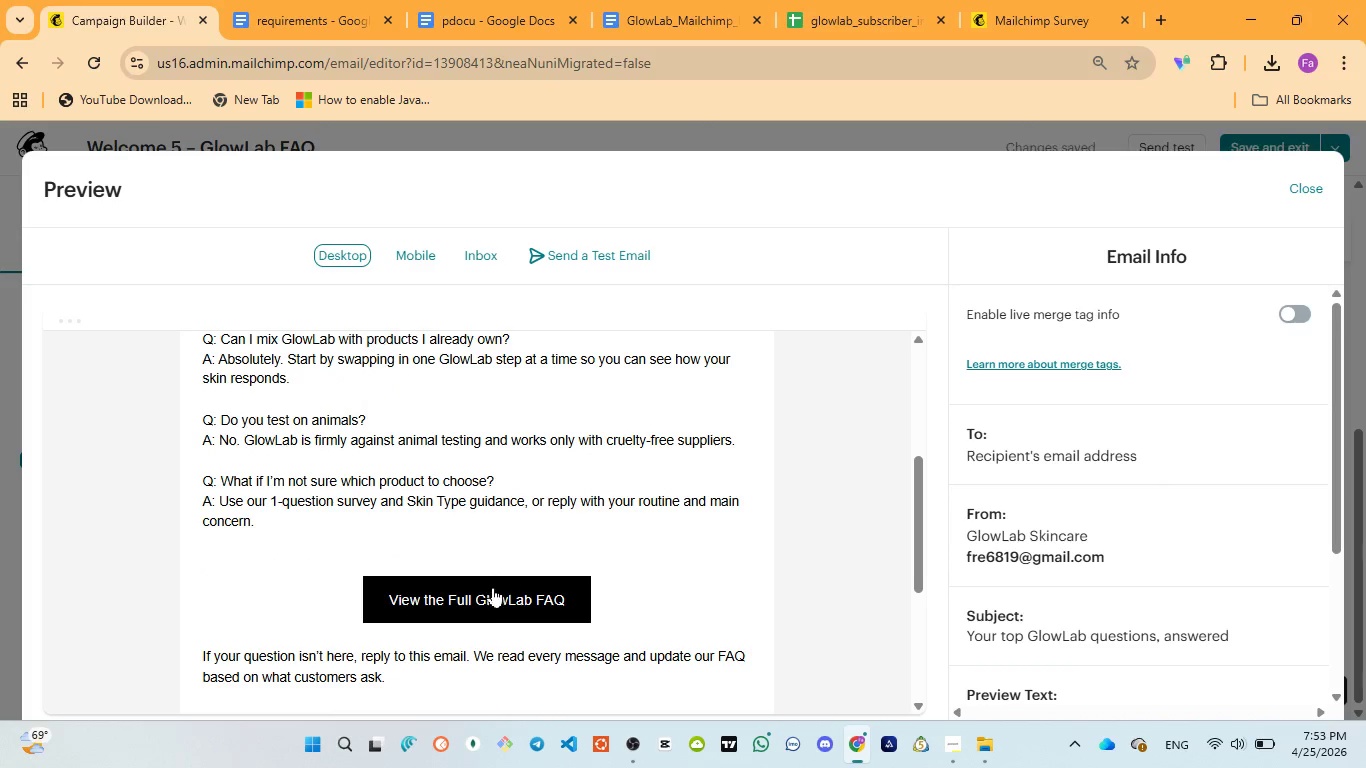 
left_click([492, 588])
 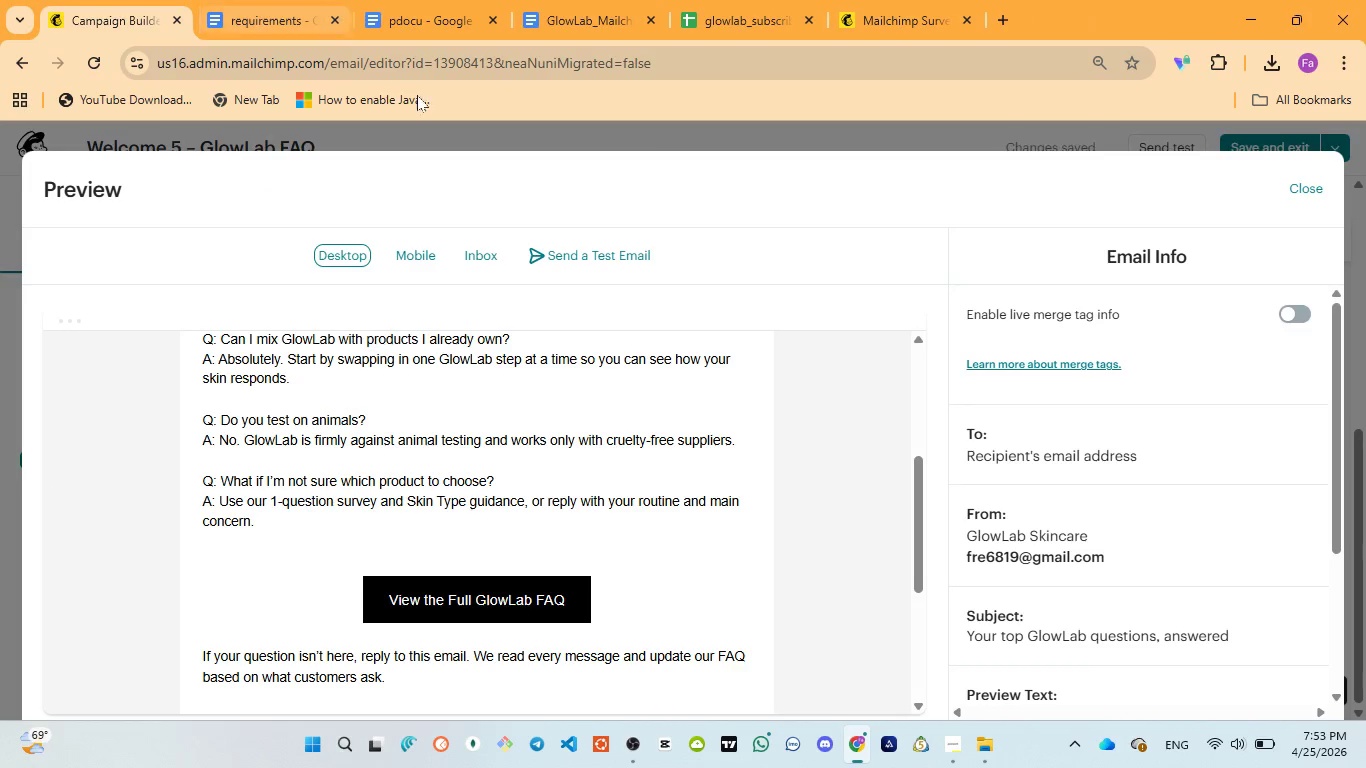 
left_click([1302, 186])
 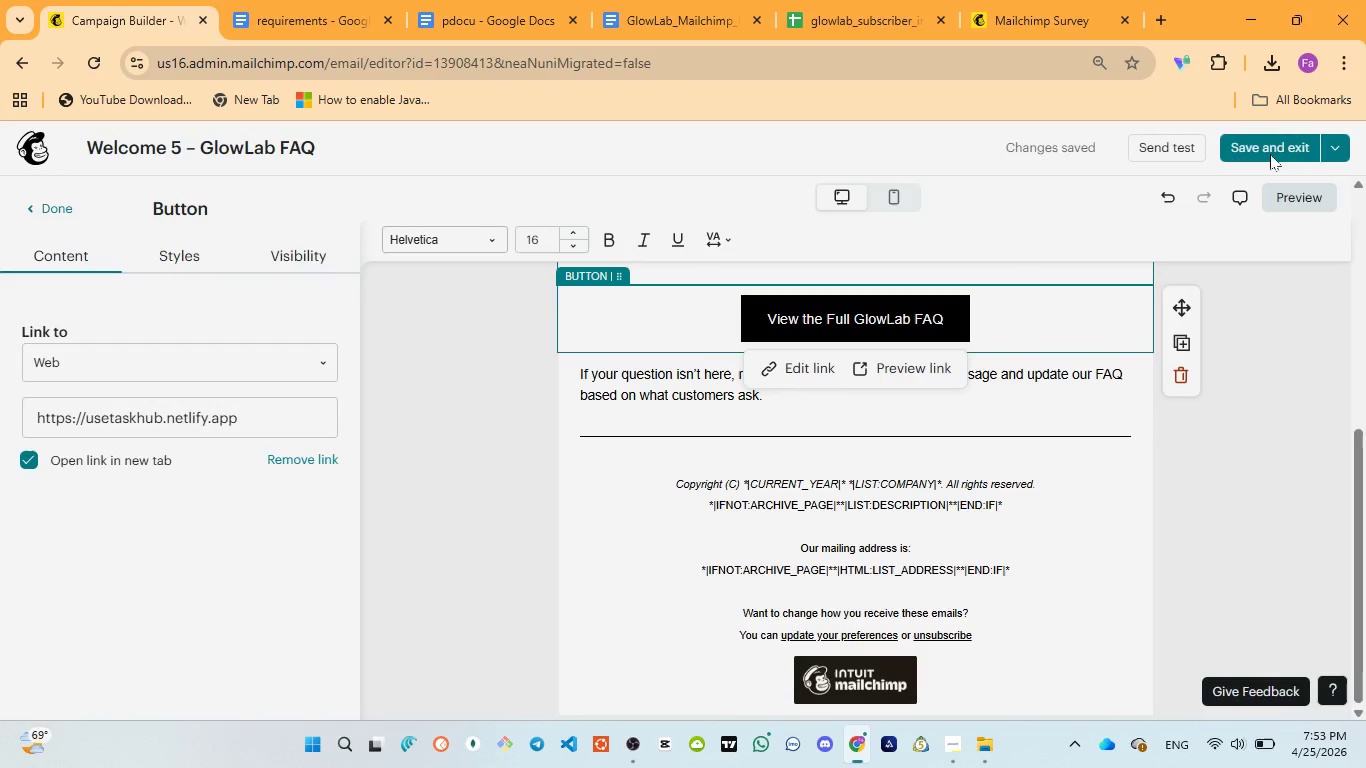 
left_click([1270, 153])
 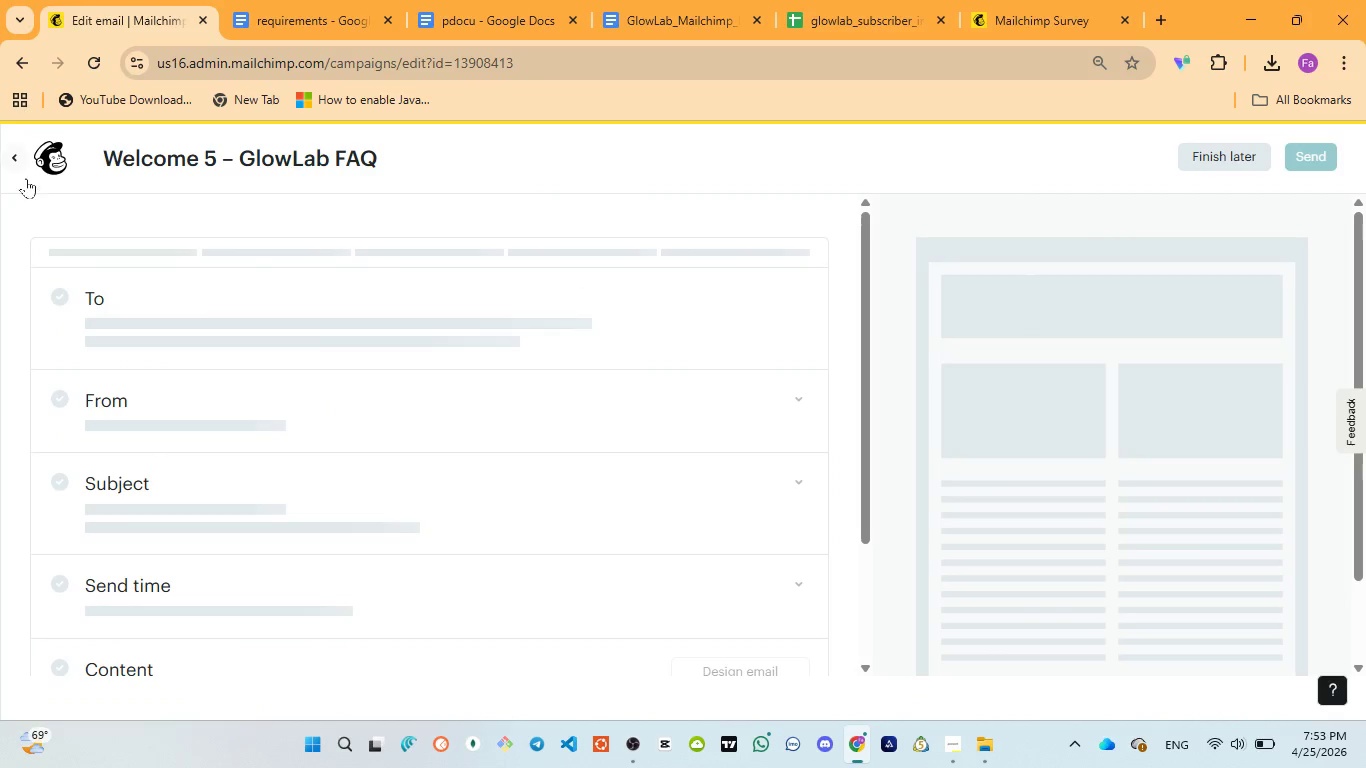 
left_click([14, 157])
 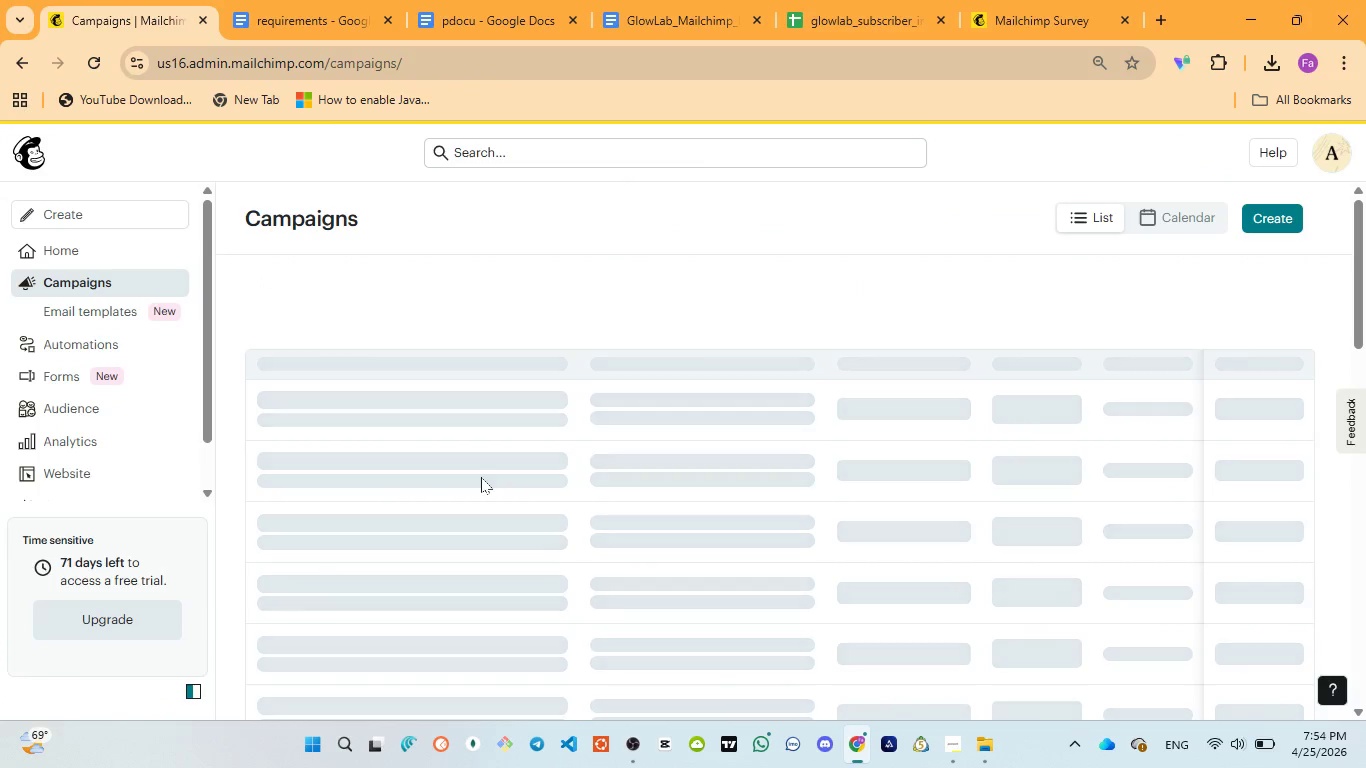 
wait(7.47)
 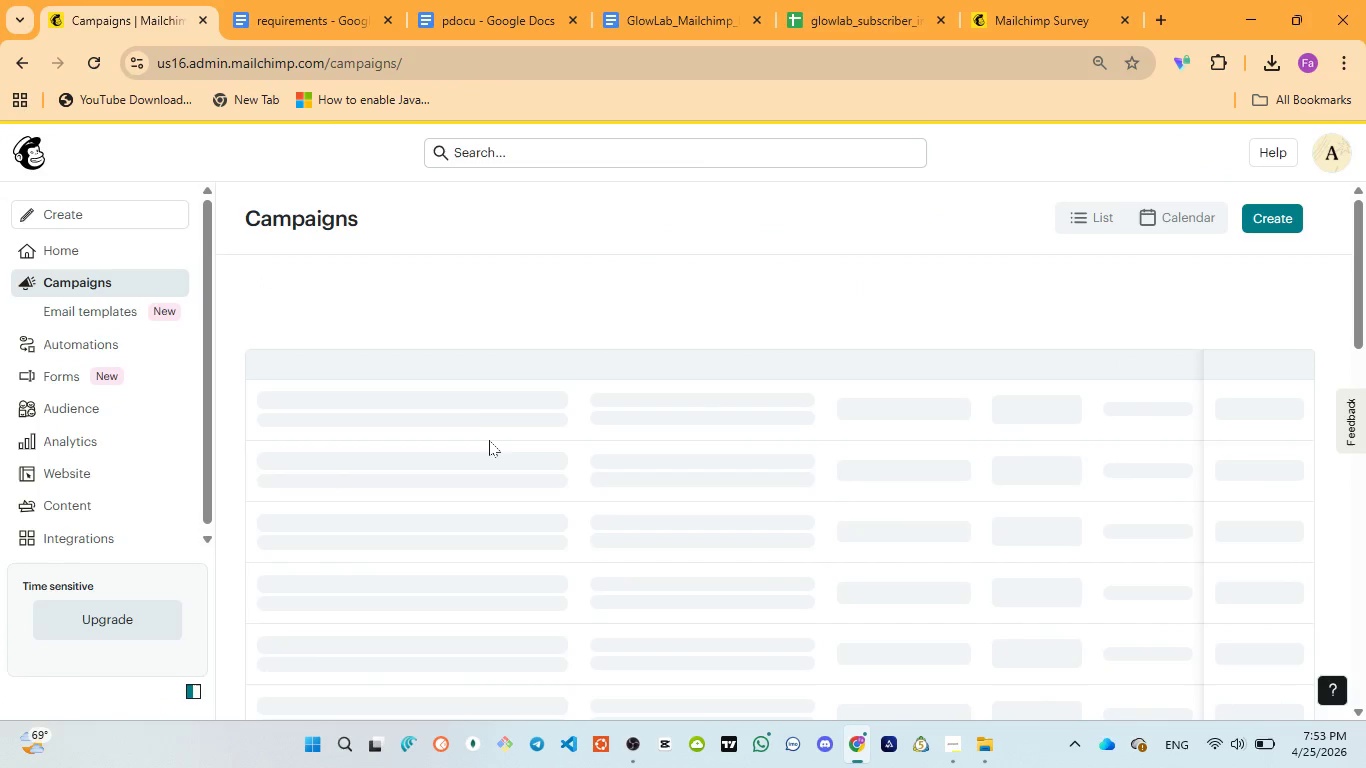 
scroll: coordinate [481, 477], scroll_direction: down, amount: 2.0
 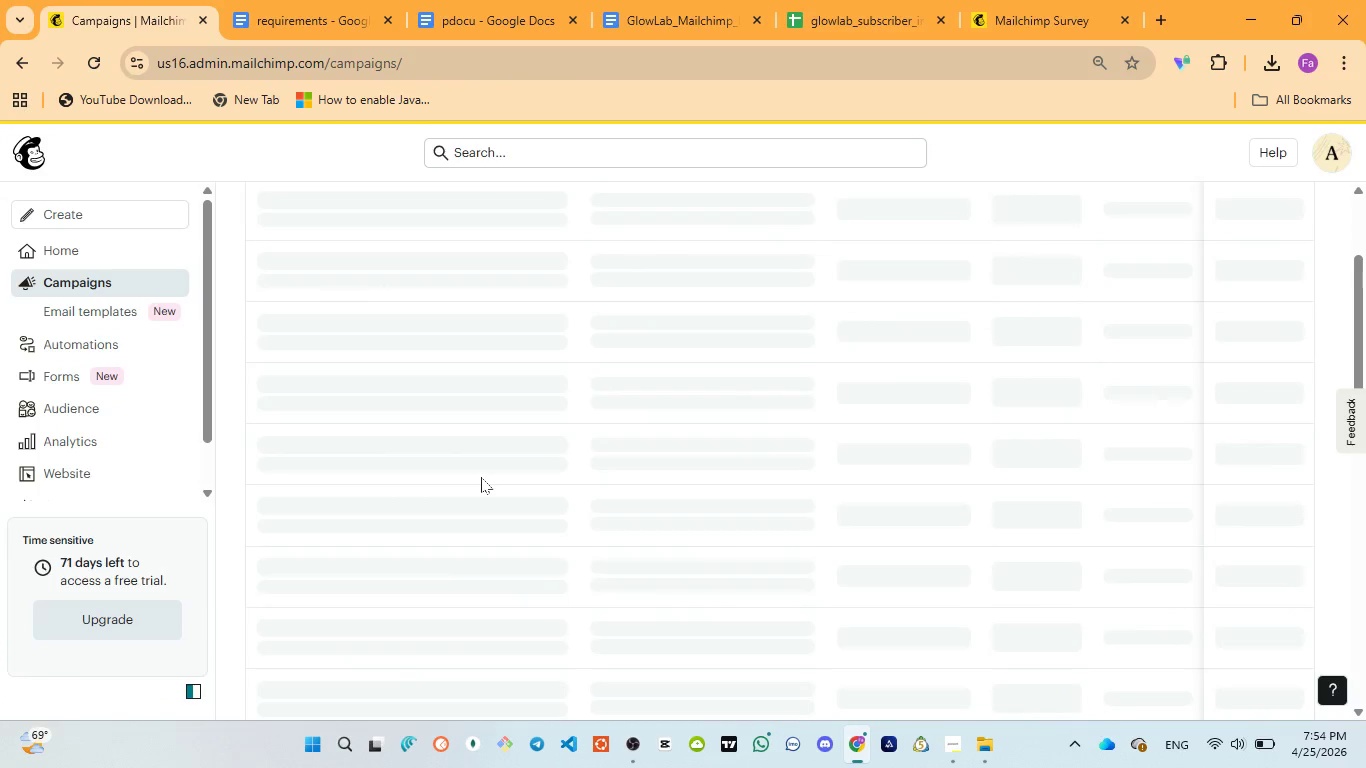 
scroll: coordinate [481, 477], scroll_direction: up, amount: 3.0
 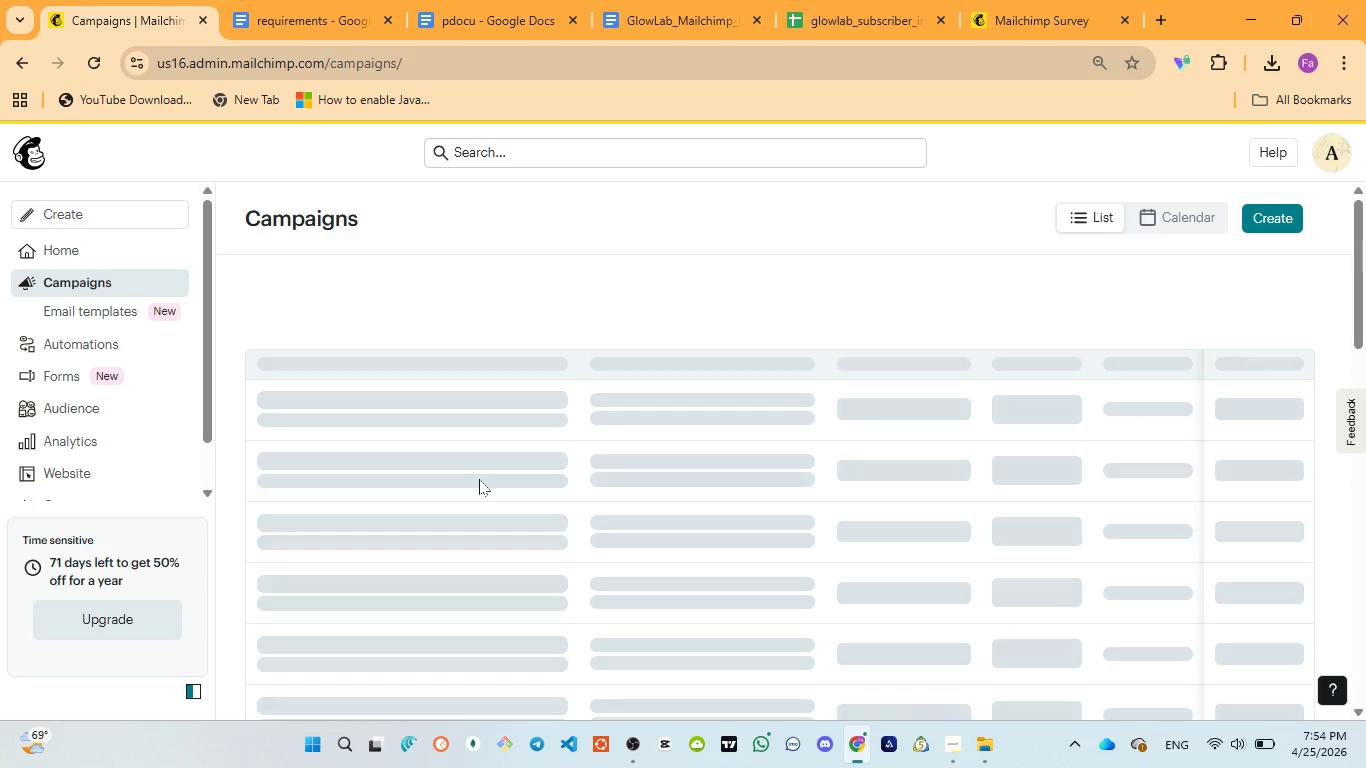 
wait(8.31)
 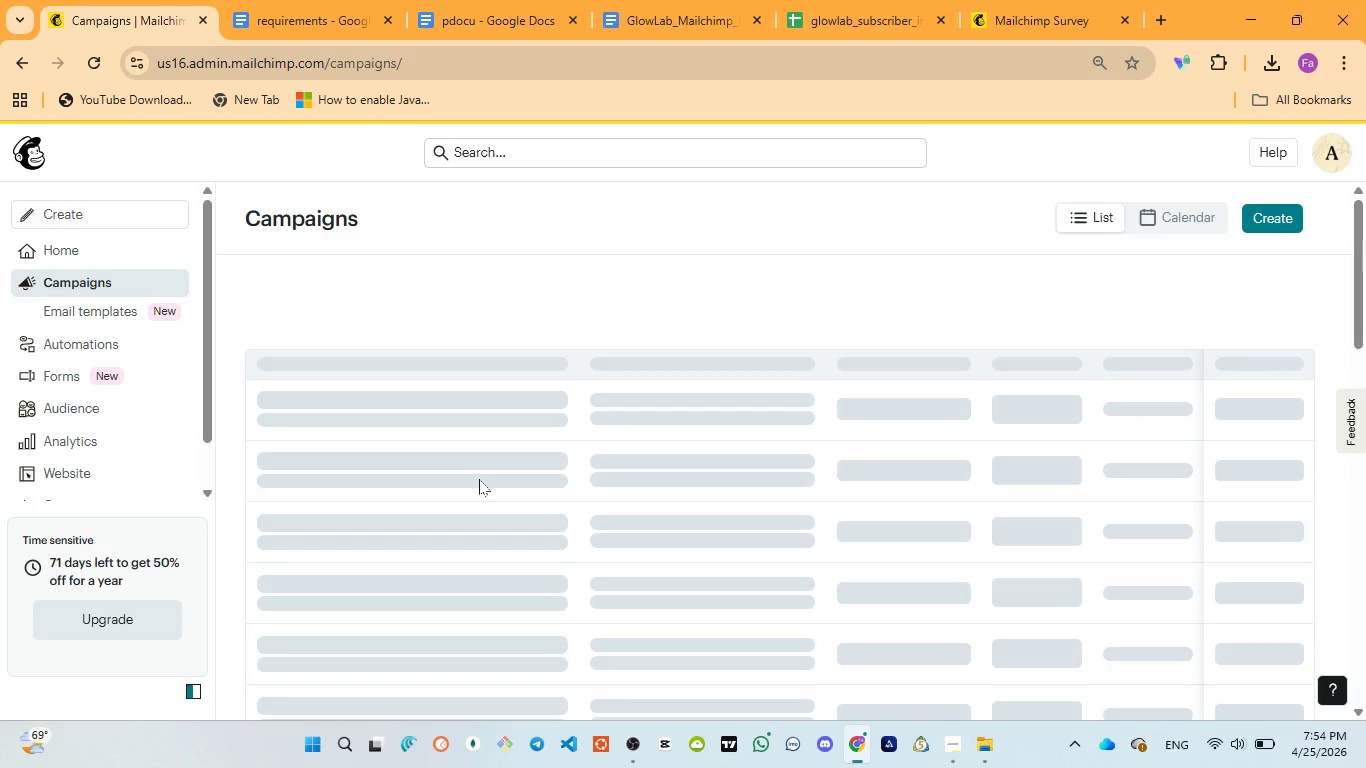 
scroll: coordinate [418, 506], scroll_direction: down, amount: 2.0
 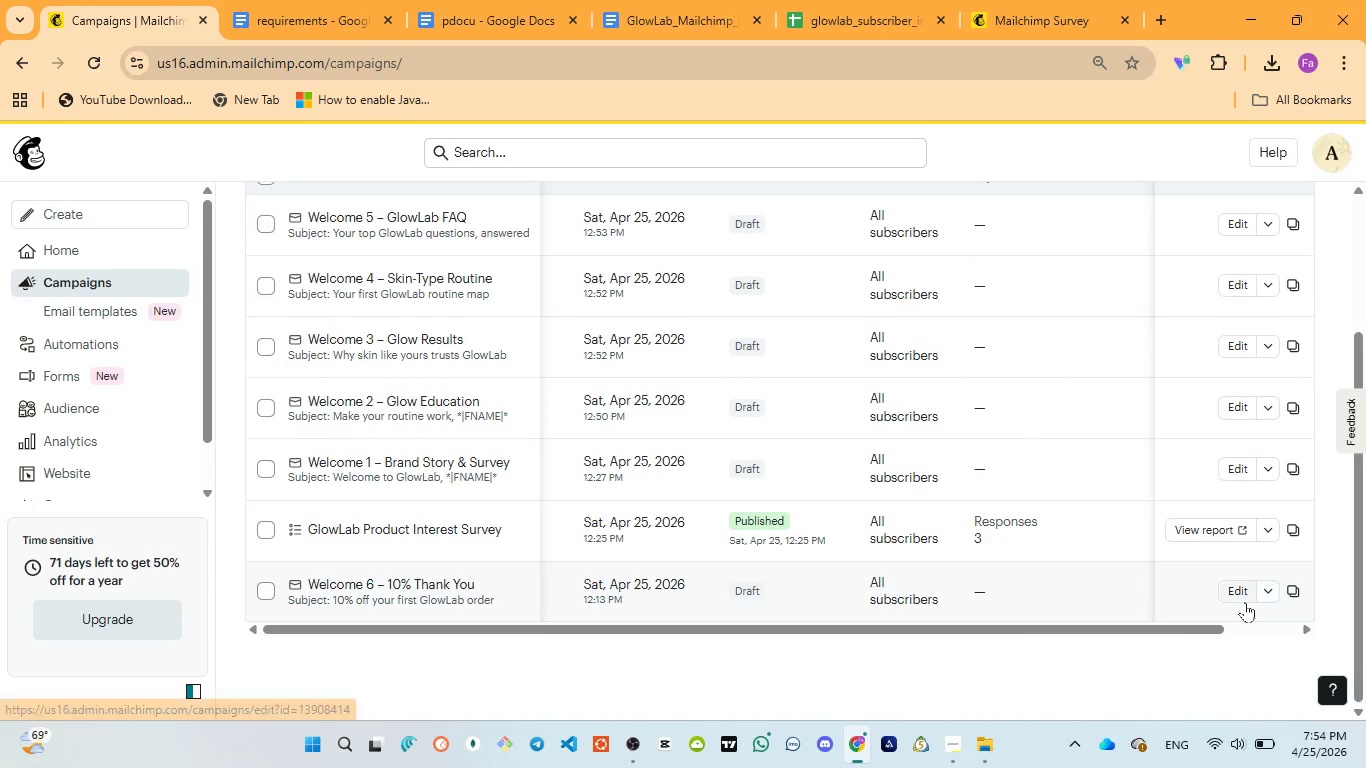 
left_click([1240, 589])
 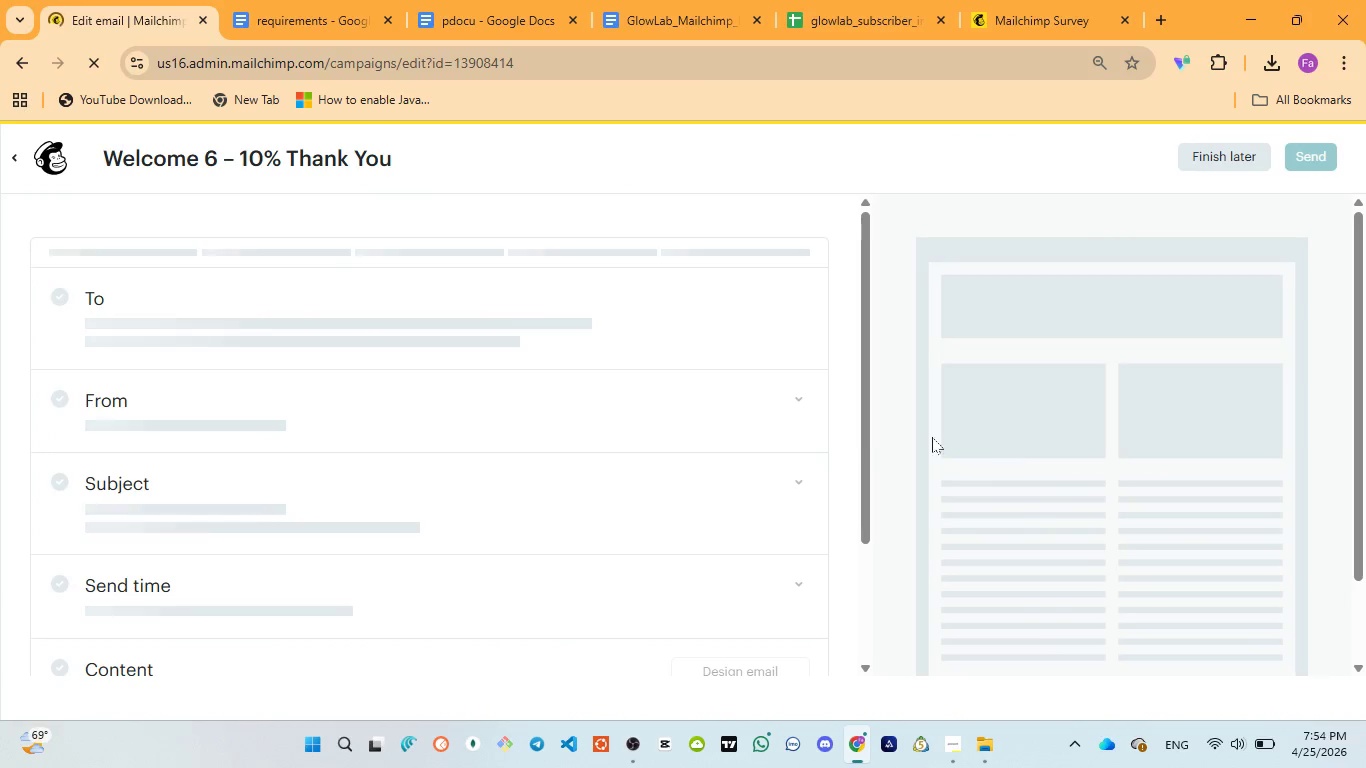 
wait(7.91)
 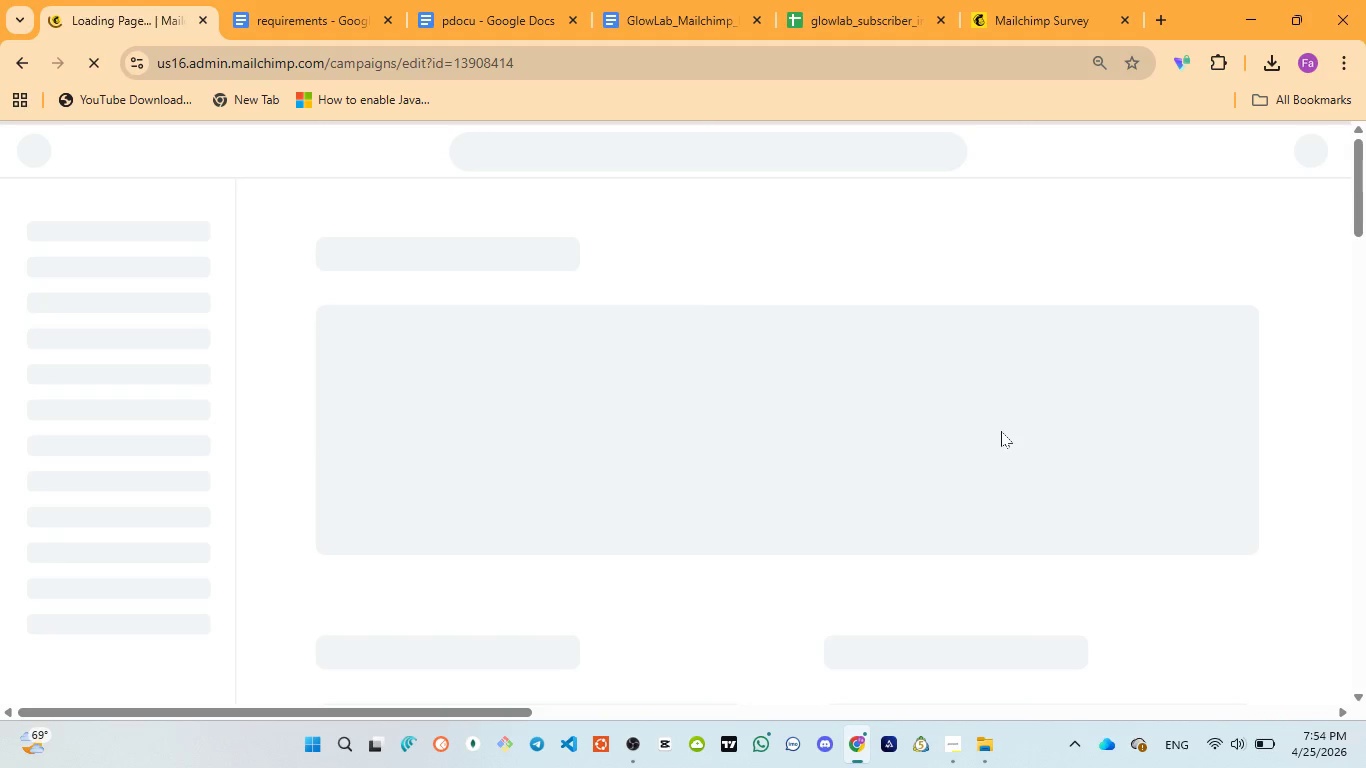 
scroll: coordinate [721, 411], scroll_direction: down, amount: 4.0
 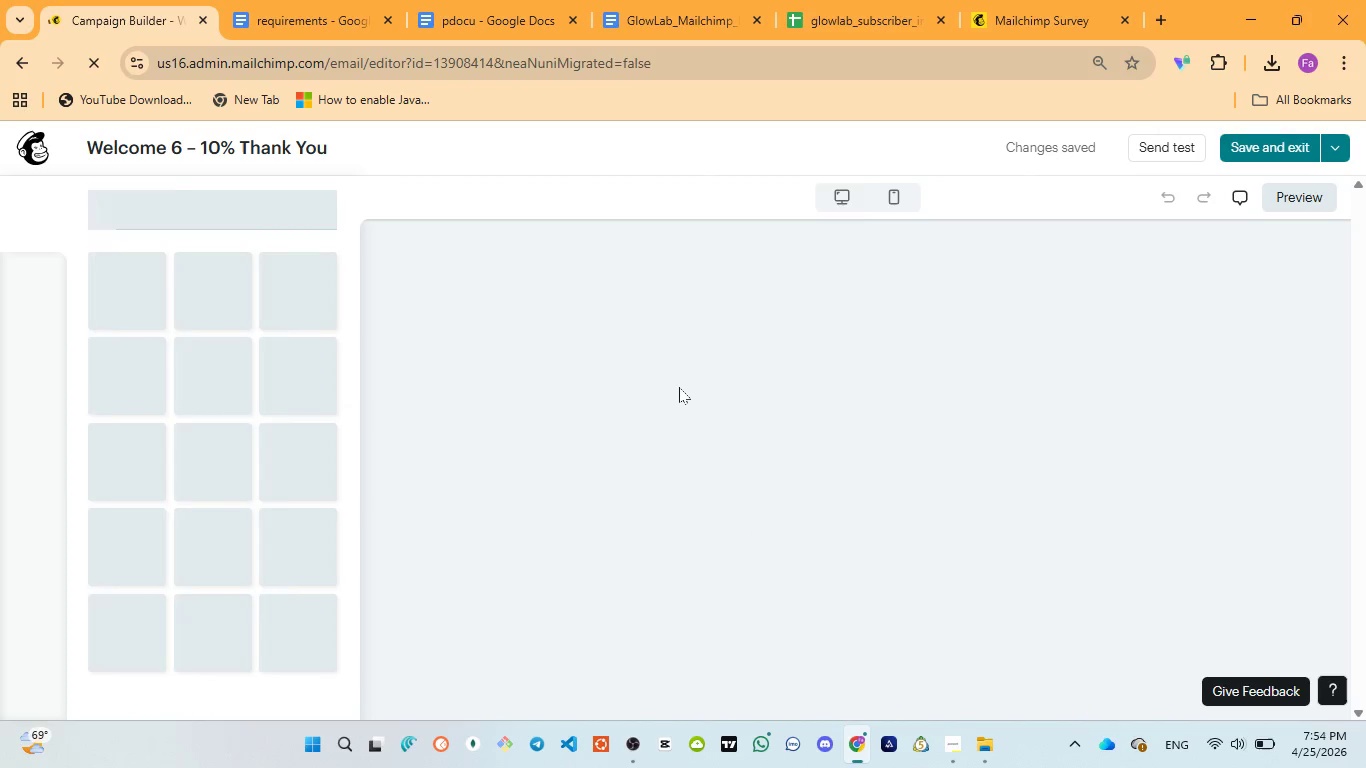 
wait(5.66)
 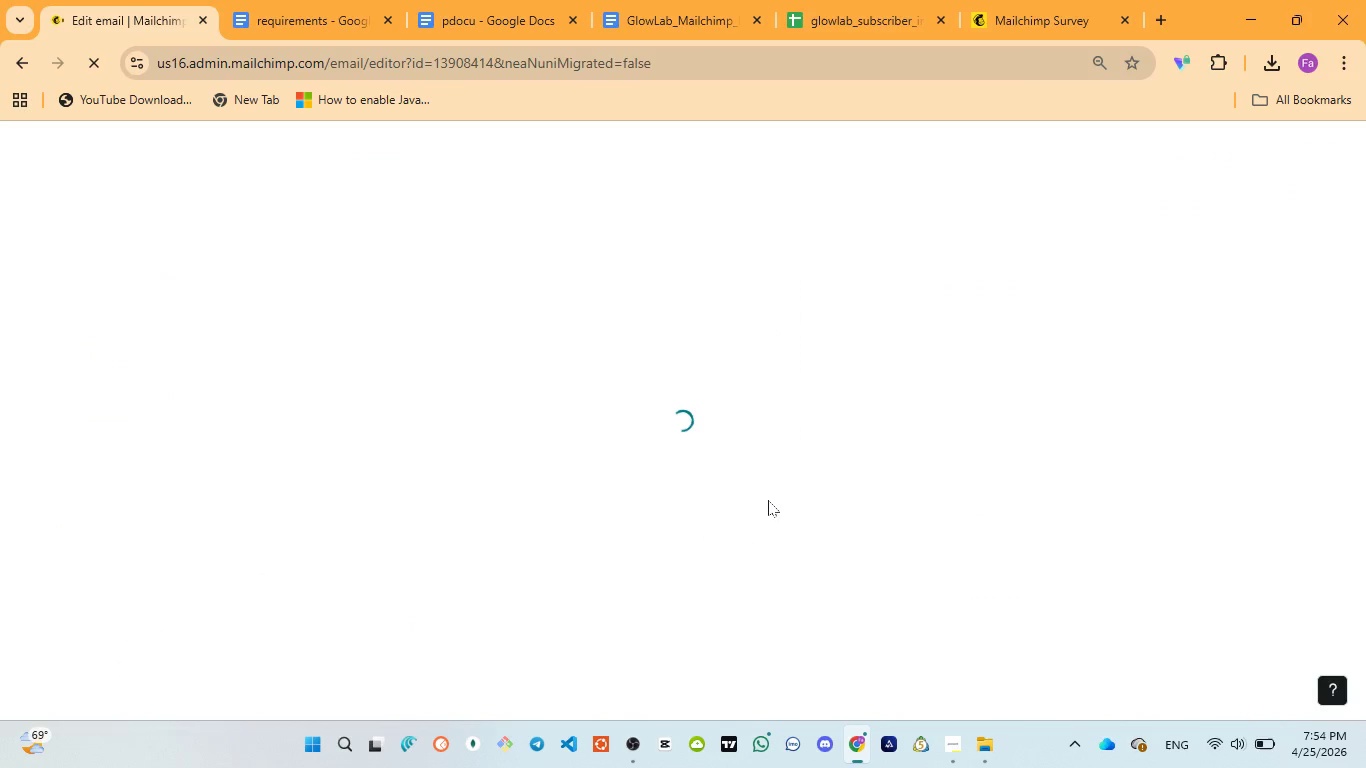 
left_click([813, 581])
 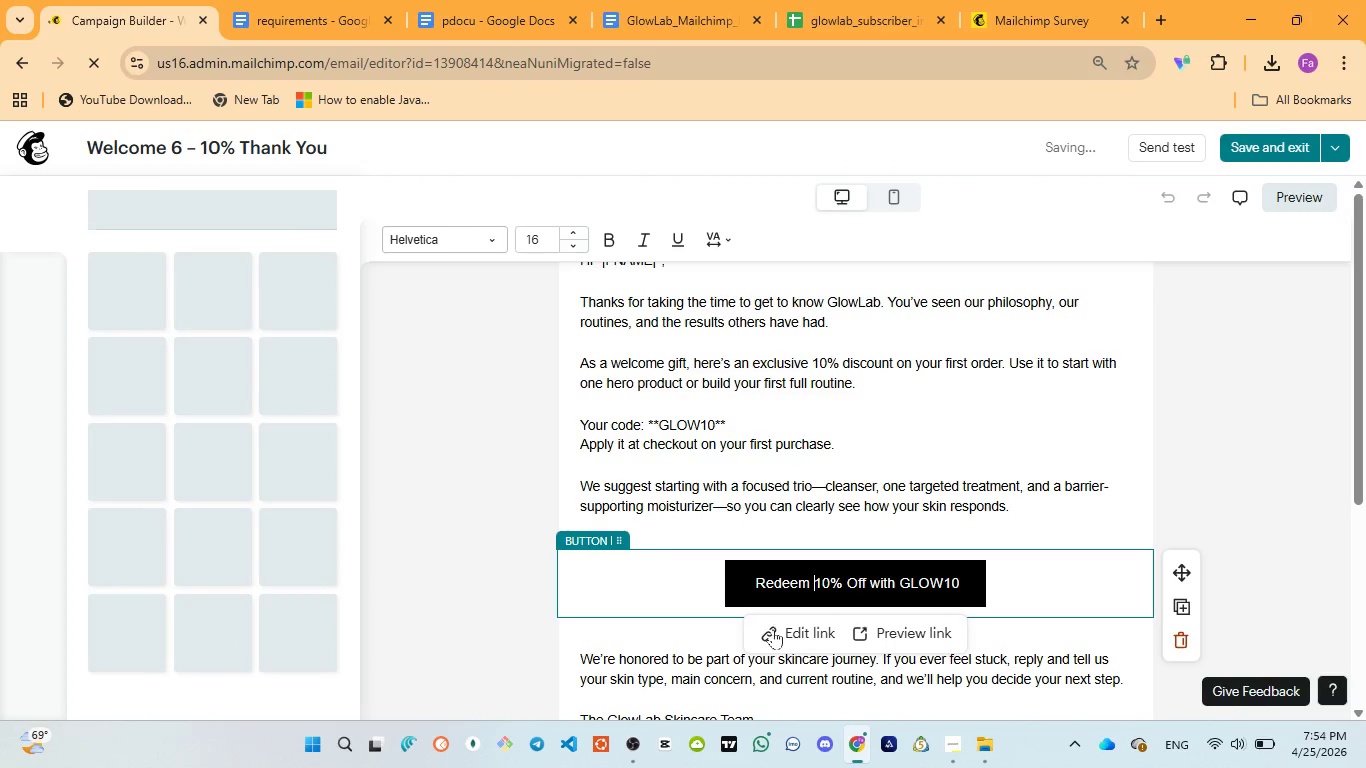 
left_click([786, 636])
 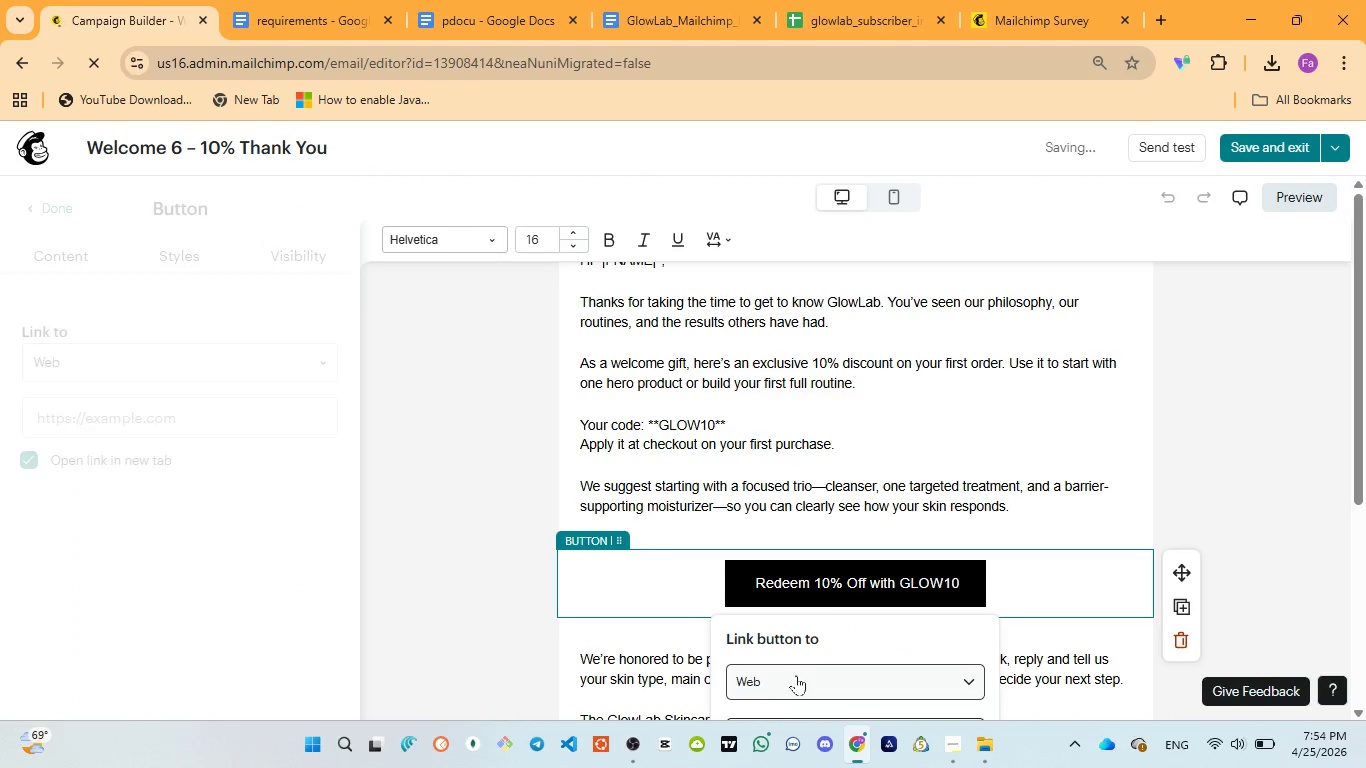 
scroll: coordinate [832, 618], scroll_direction: down, amount: 3.0
 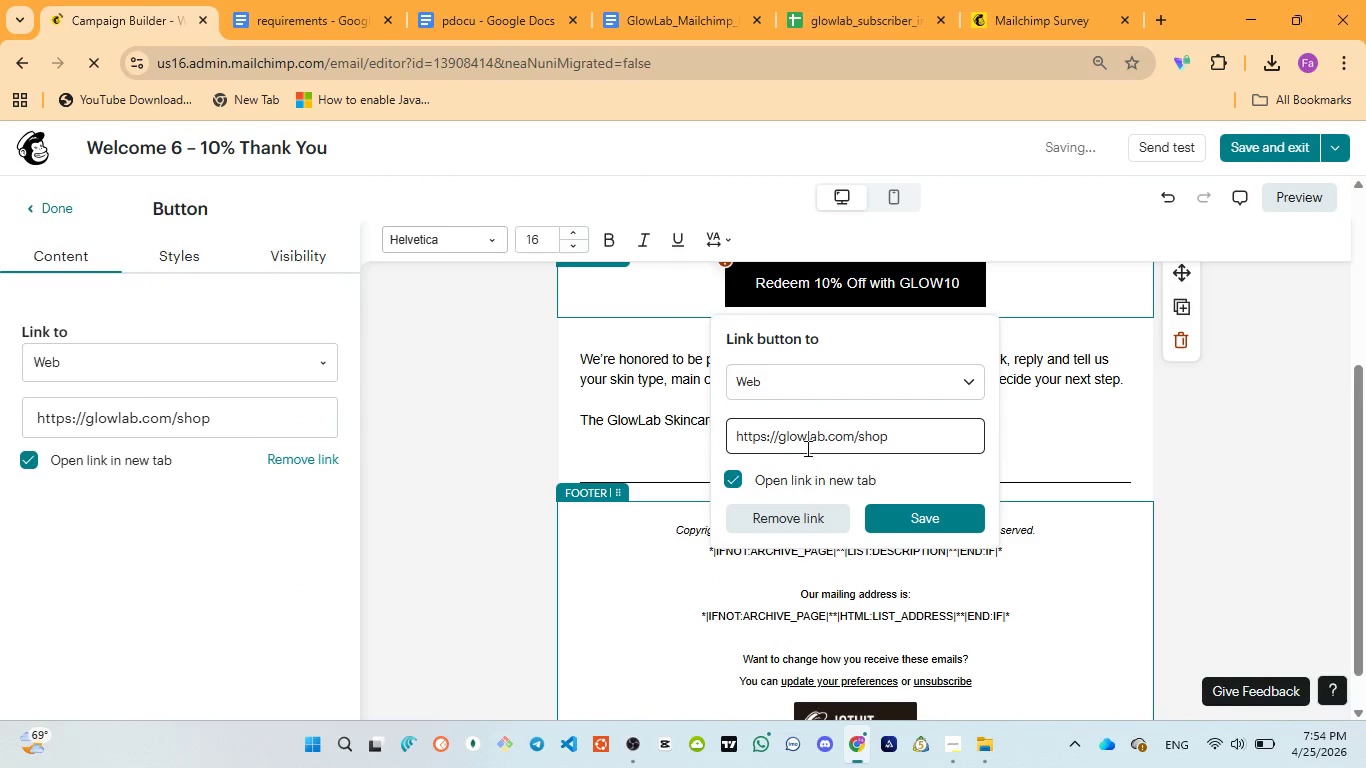 
left_click([811, 437])
 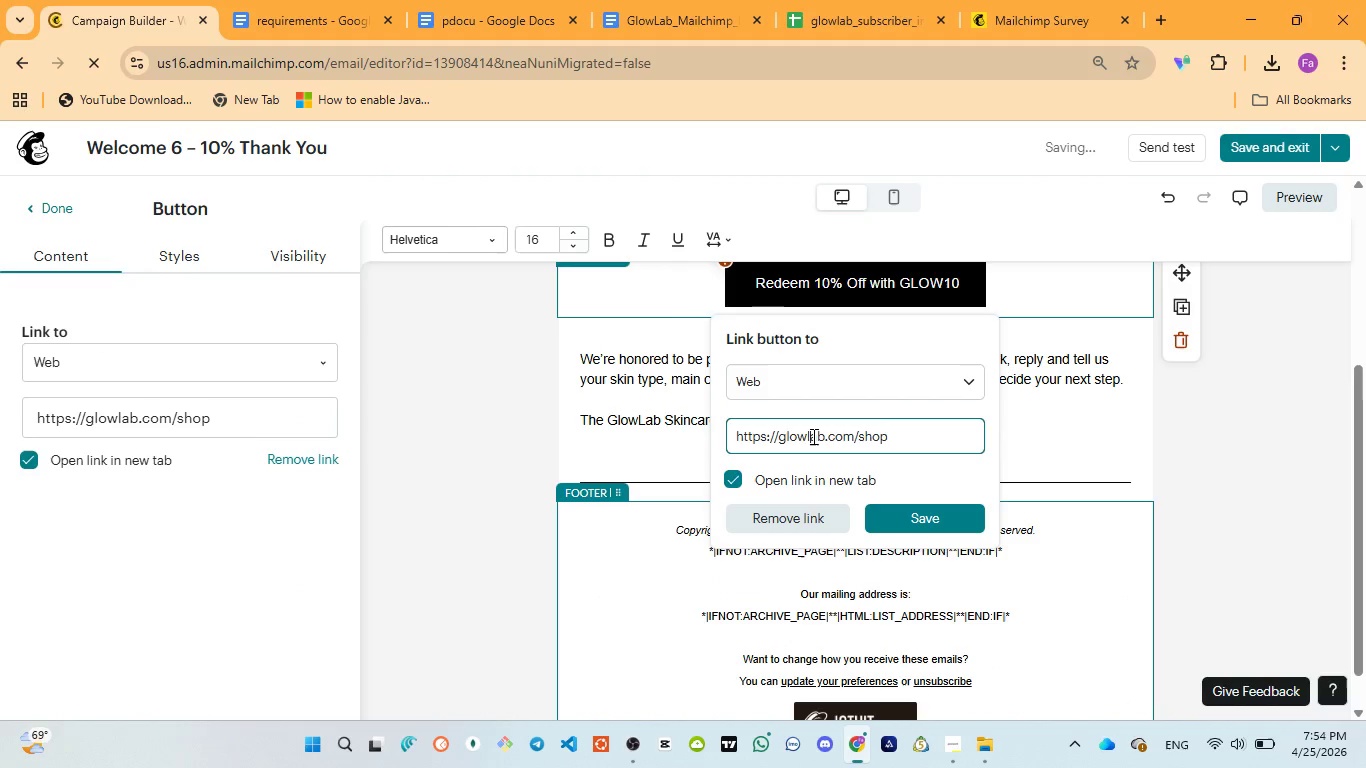 
key(Control+A)
 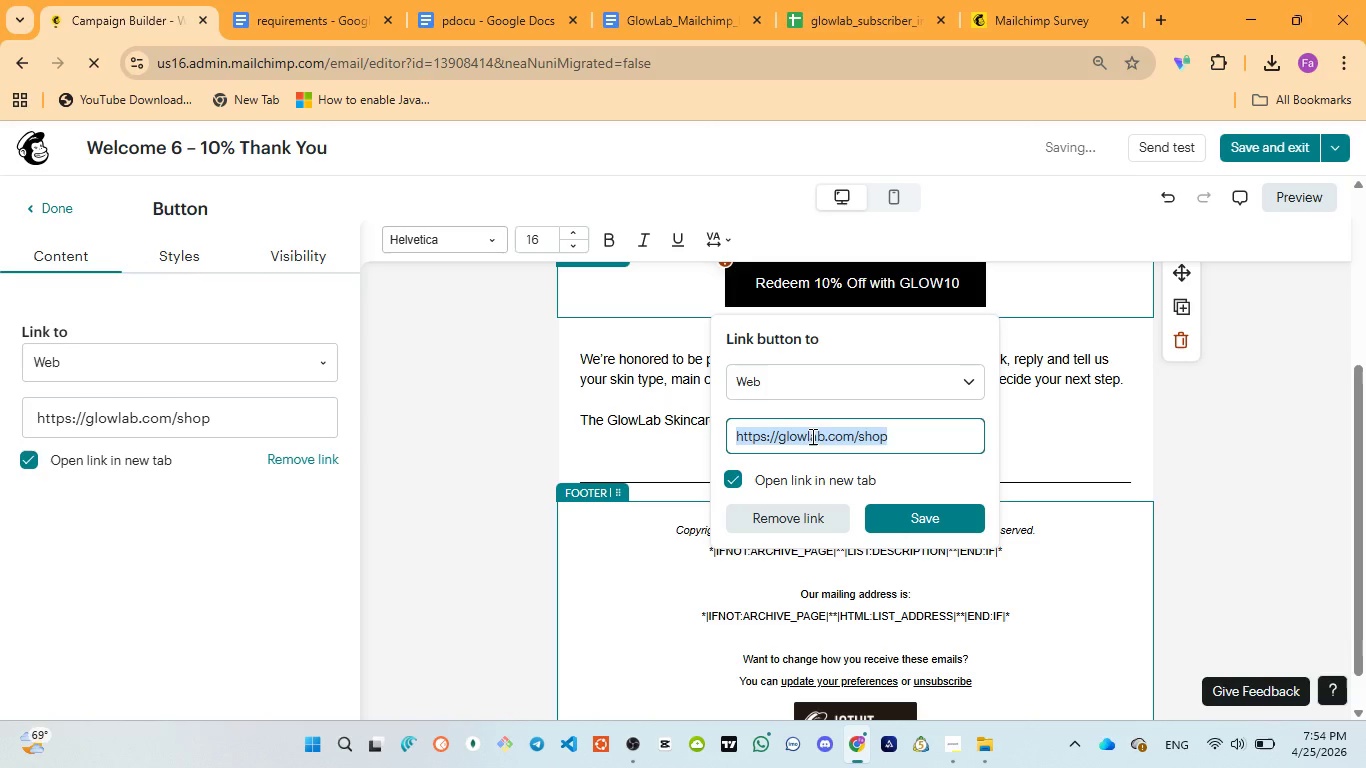 
key(Control+V)
 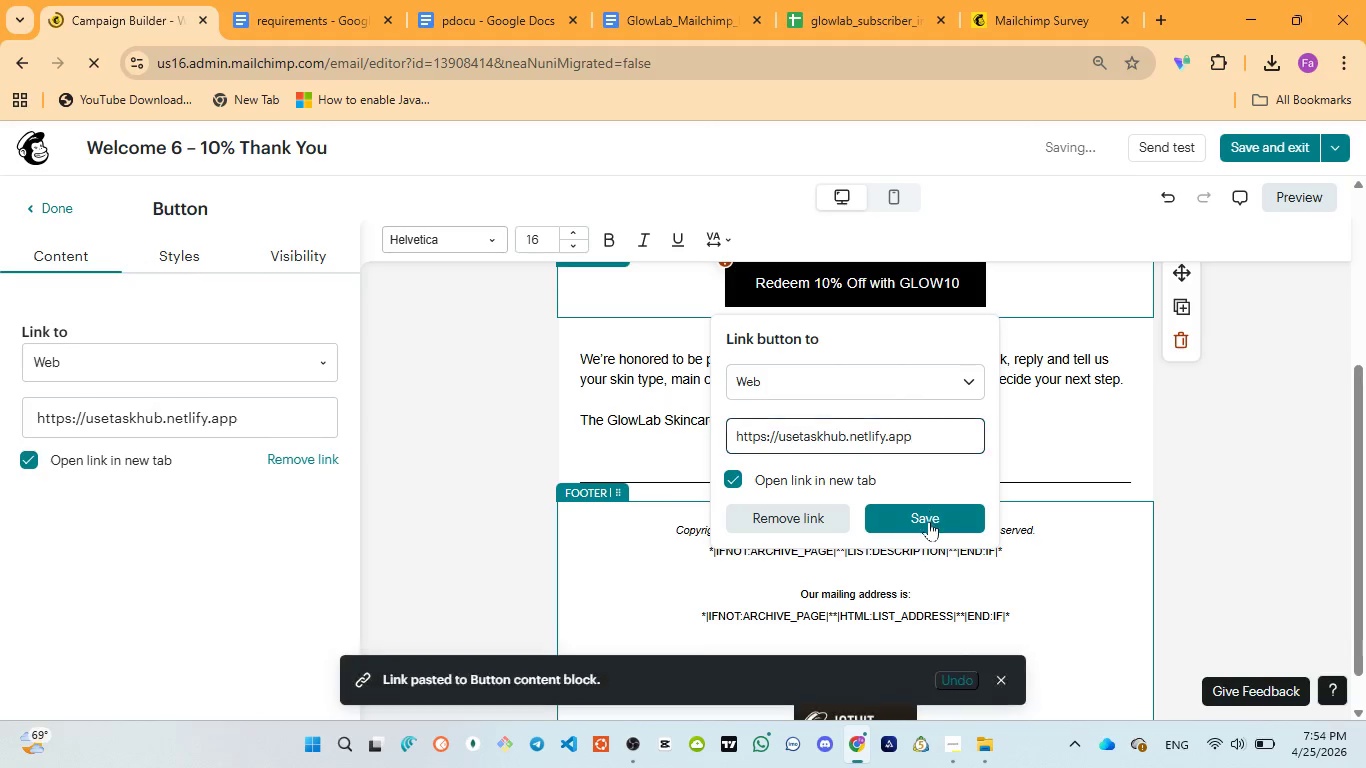 
left_click([929, 521])
 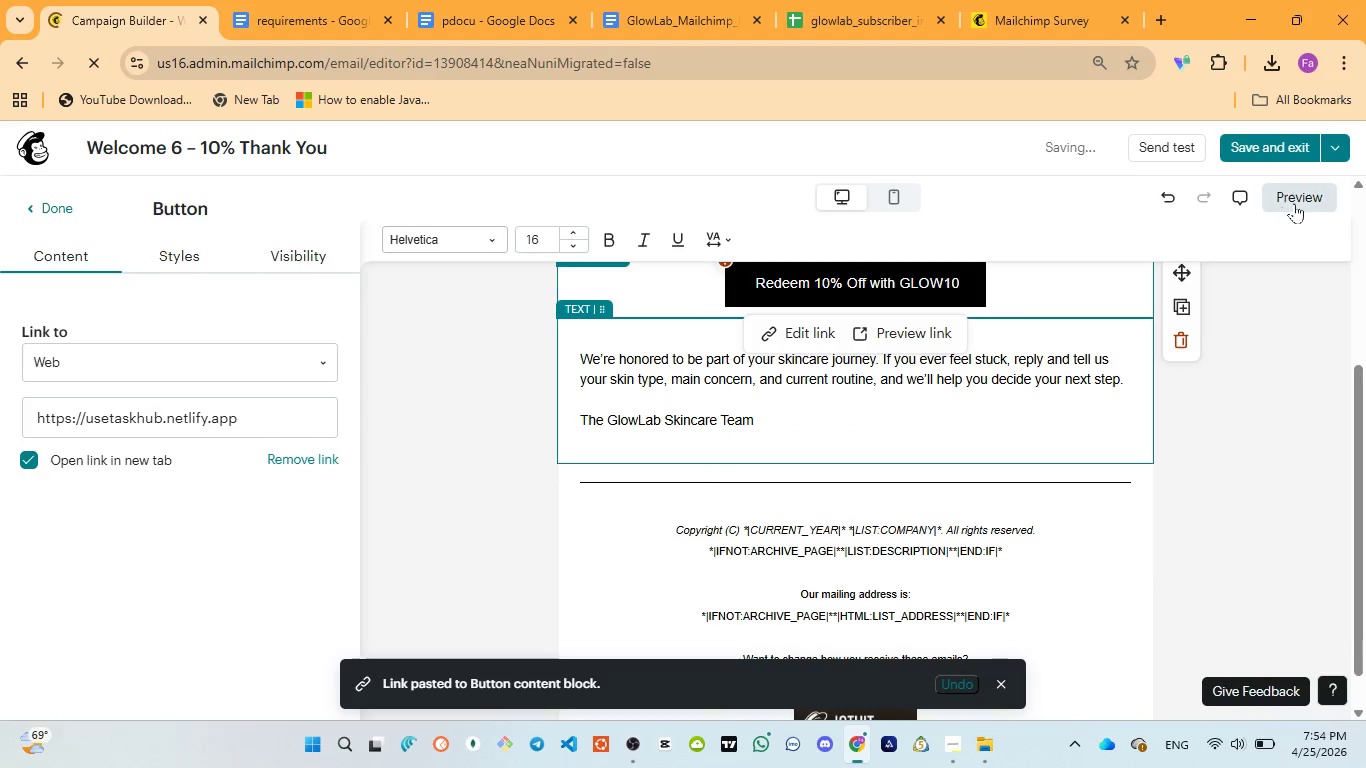 
left_click([1298, 200])
 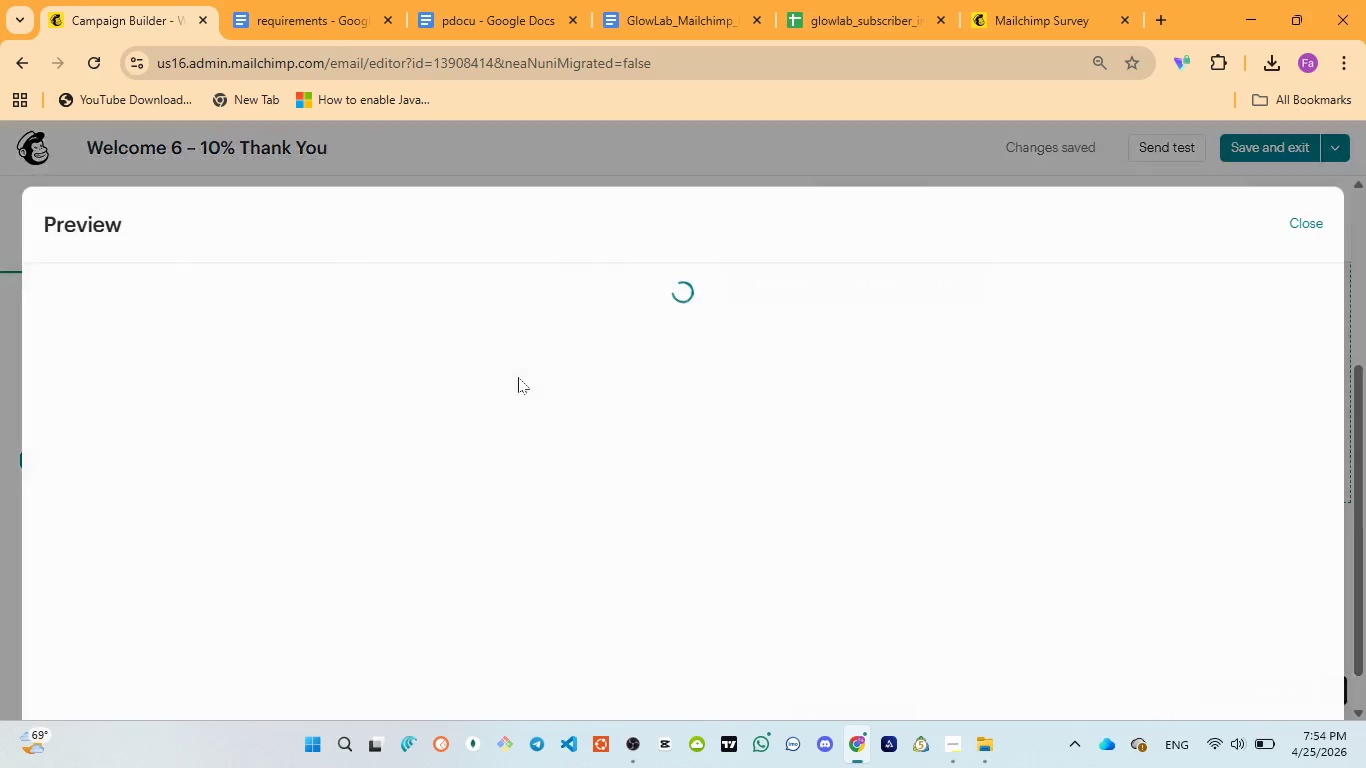 
wait(7.16)
 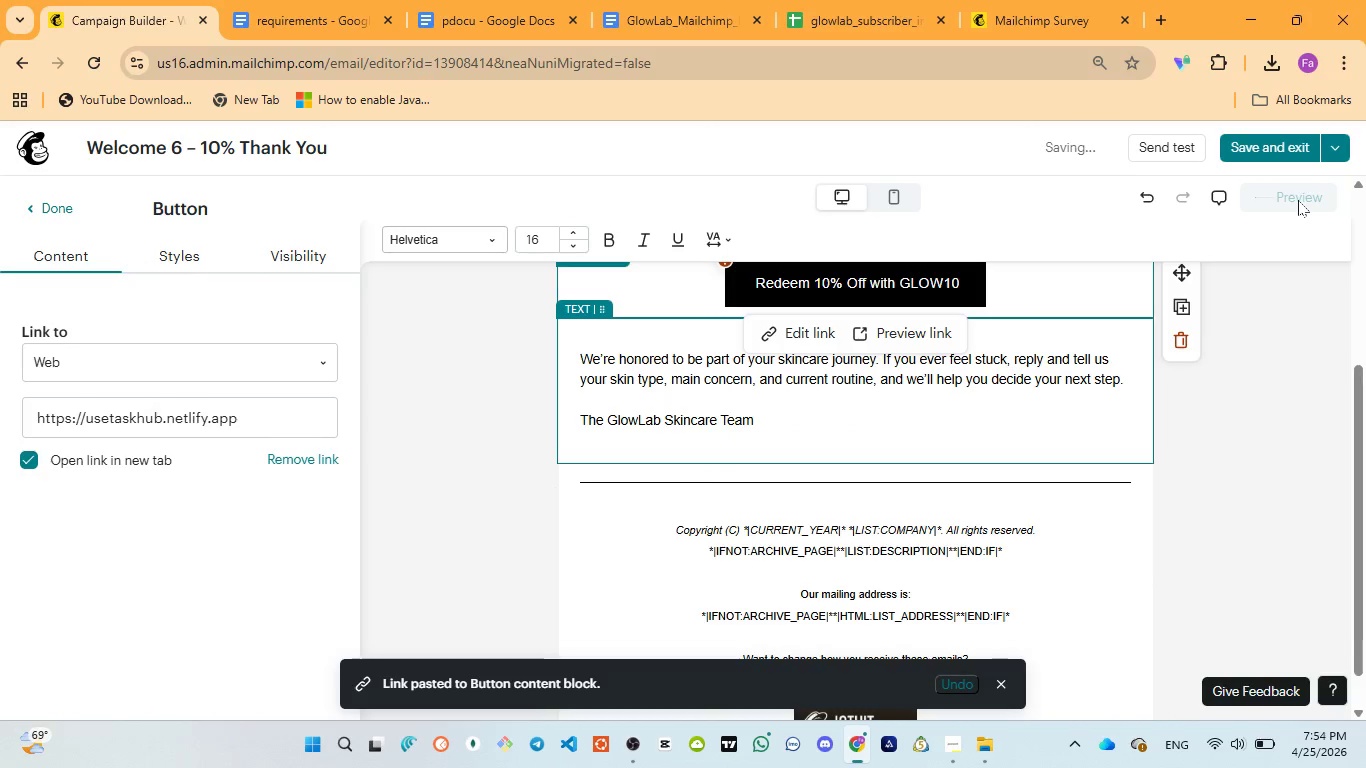 
scroll: coordinate [564, 484], scroll_direction: down, amount: 2.0
 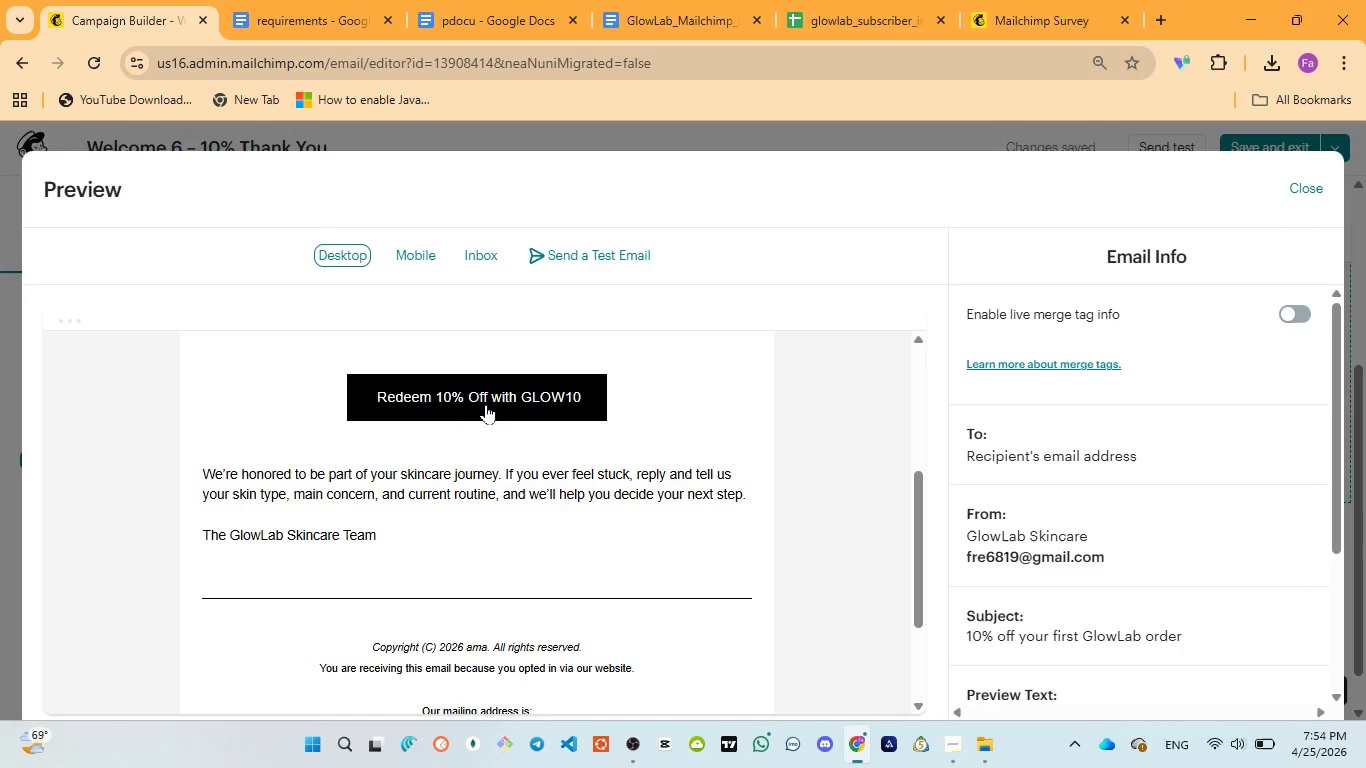 
left_click([486, 404])
 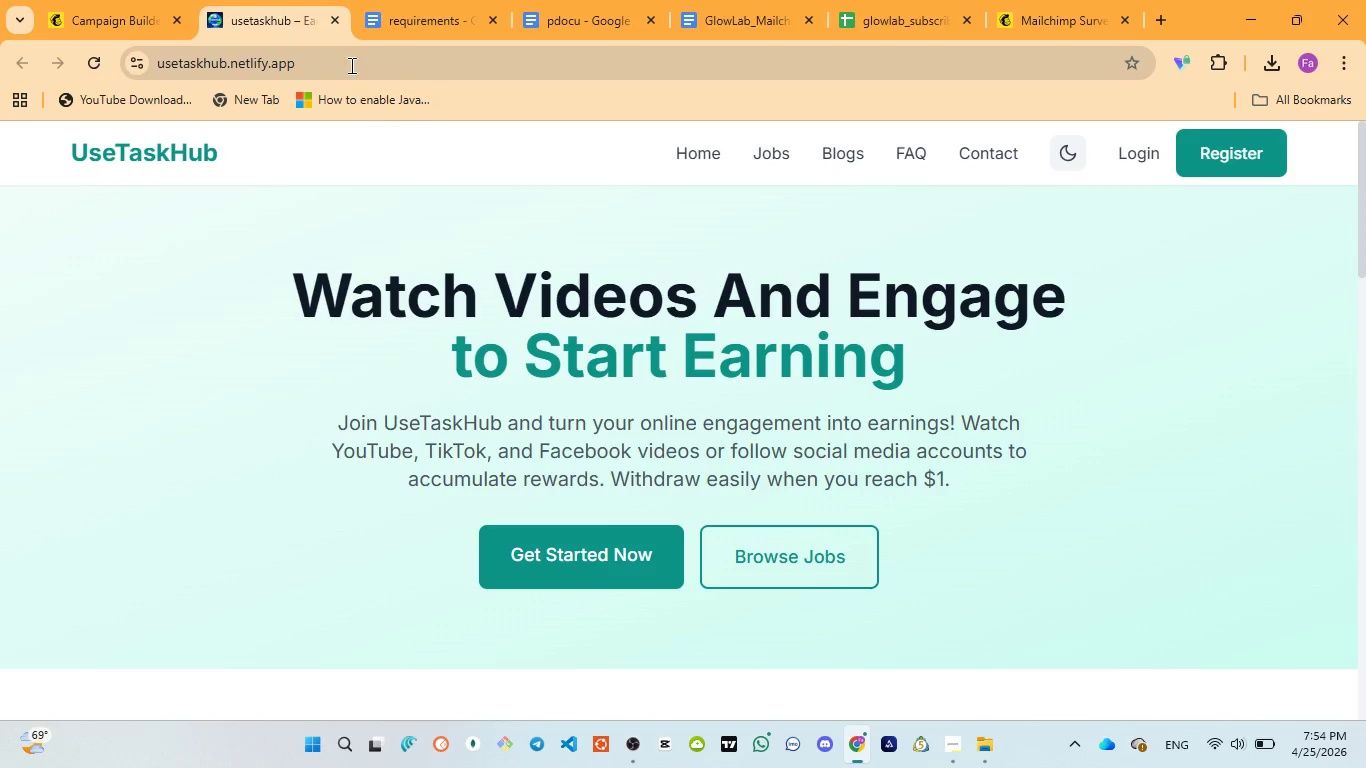 
left_click([332, 16])
 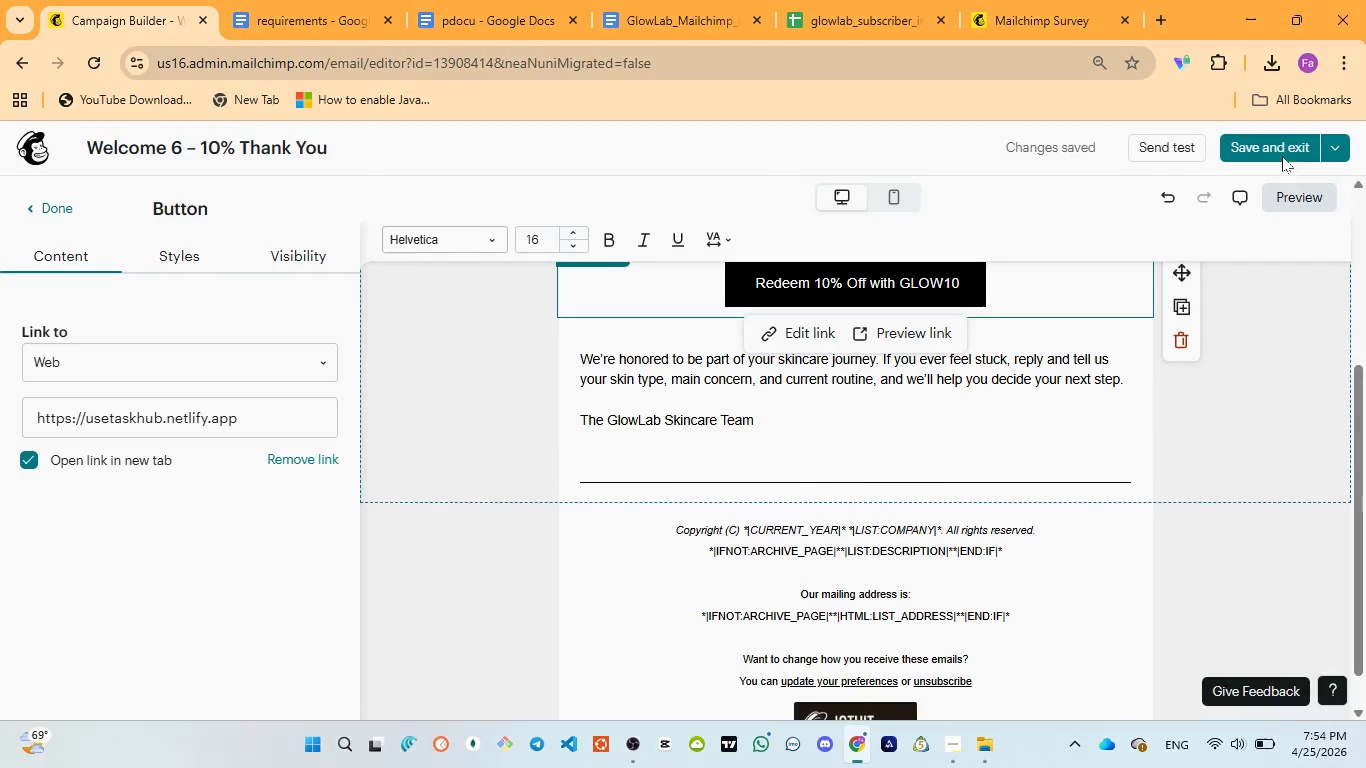 
double_click([1280, 152])
 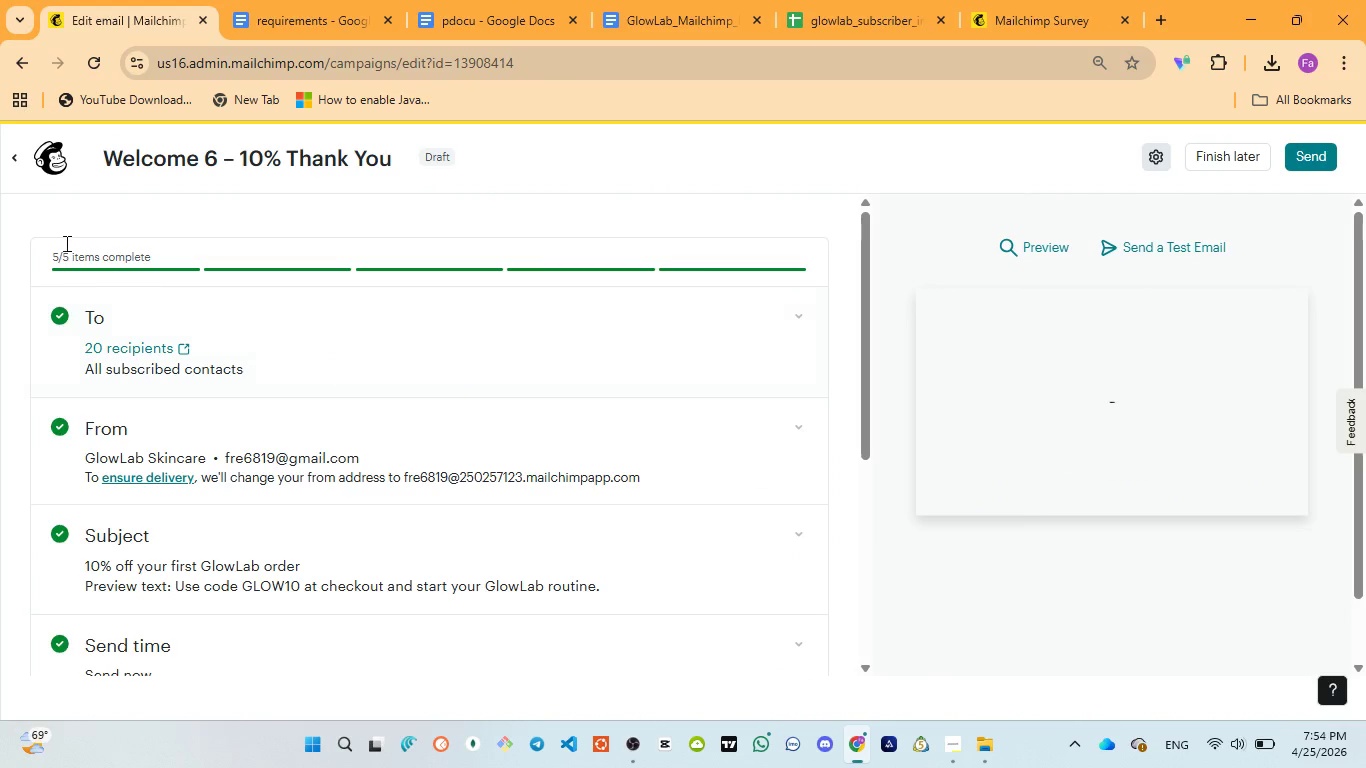 
left_click([13, 161])
 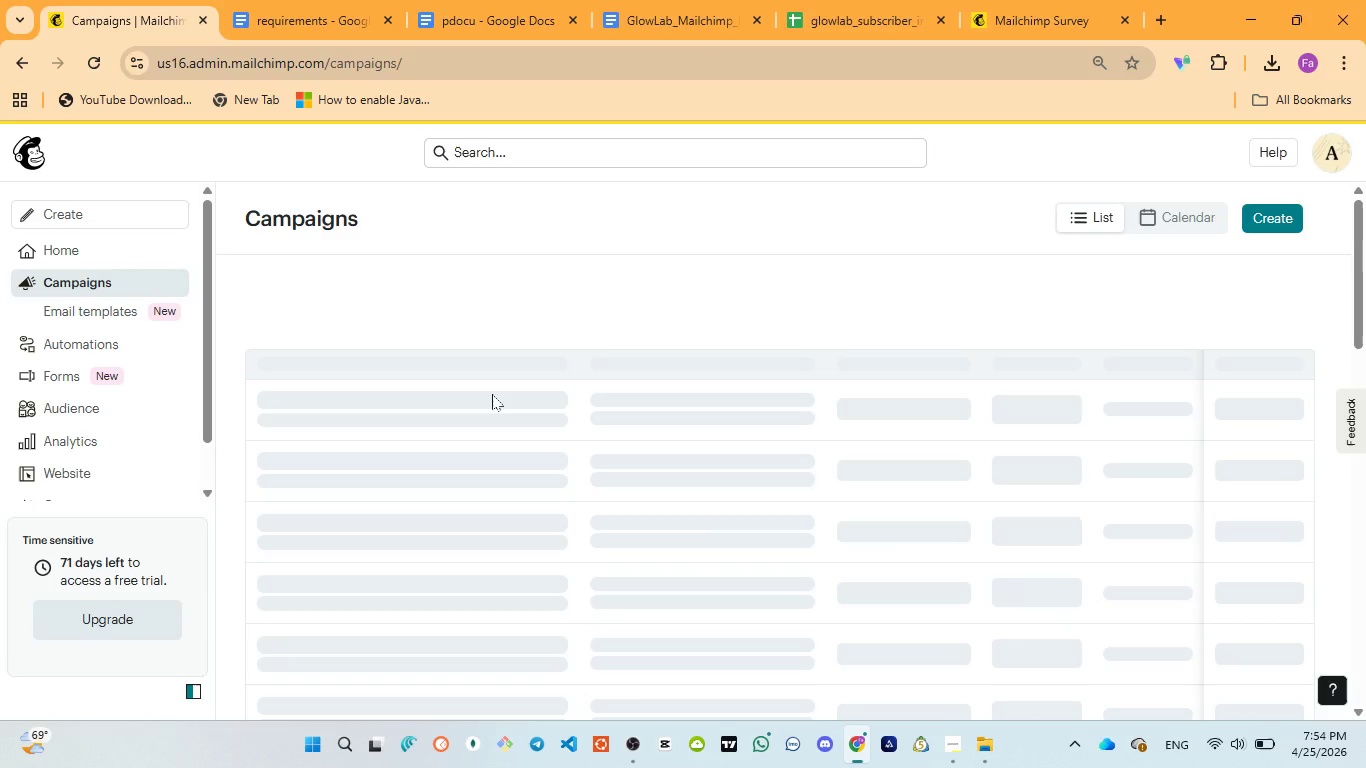 
wait(8.16)
 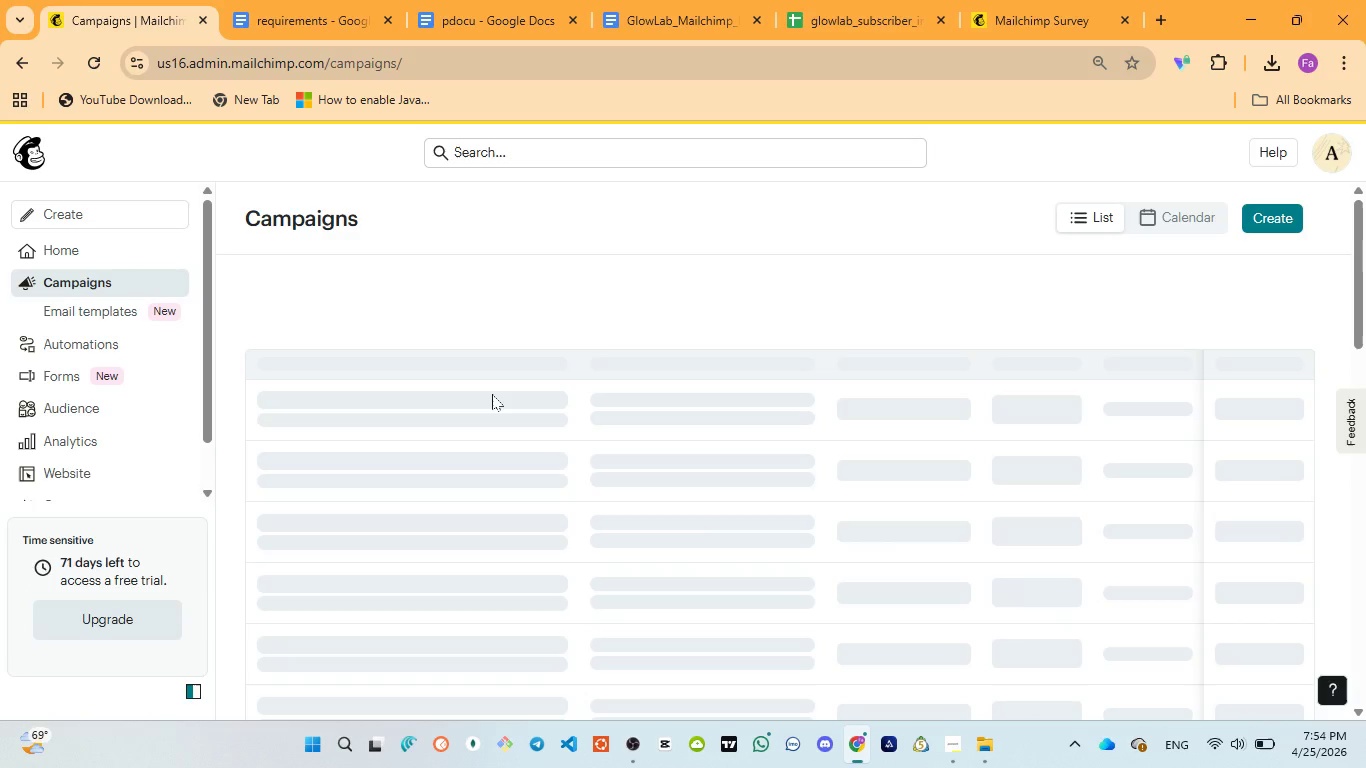 
scroll: coordinate [477, 455], scroll_direction: down, amount: 4.0
 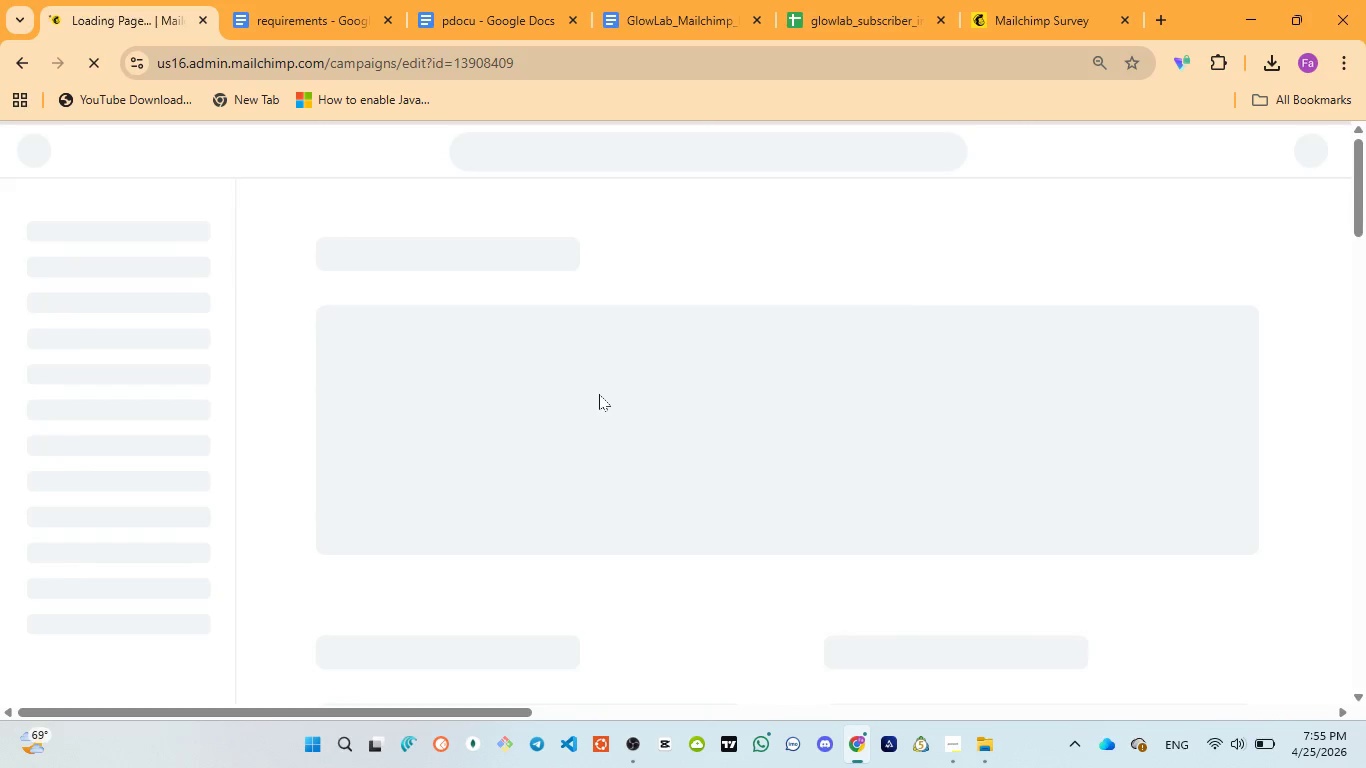 
wait(11.19)
 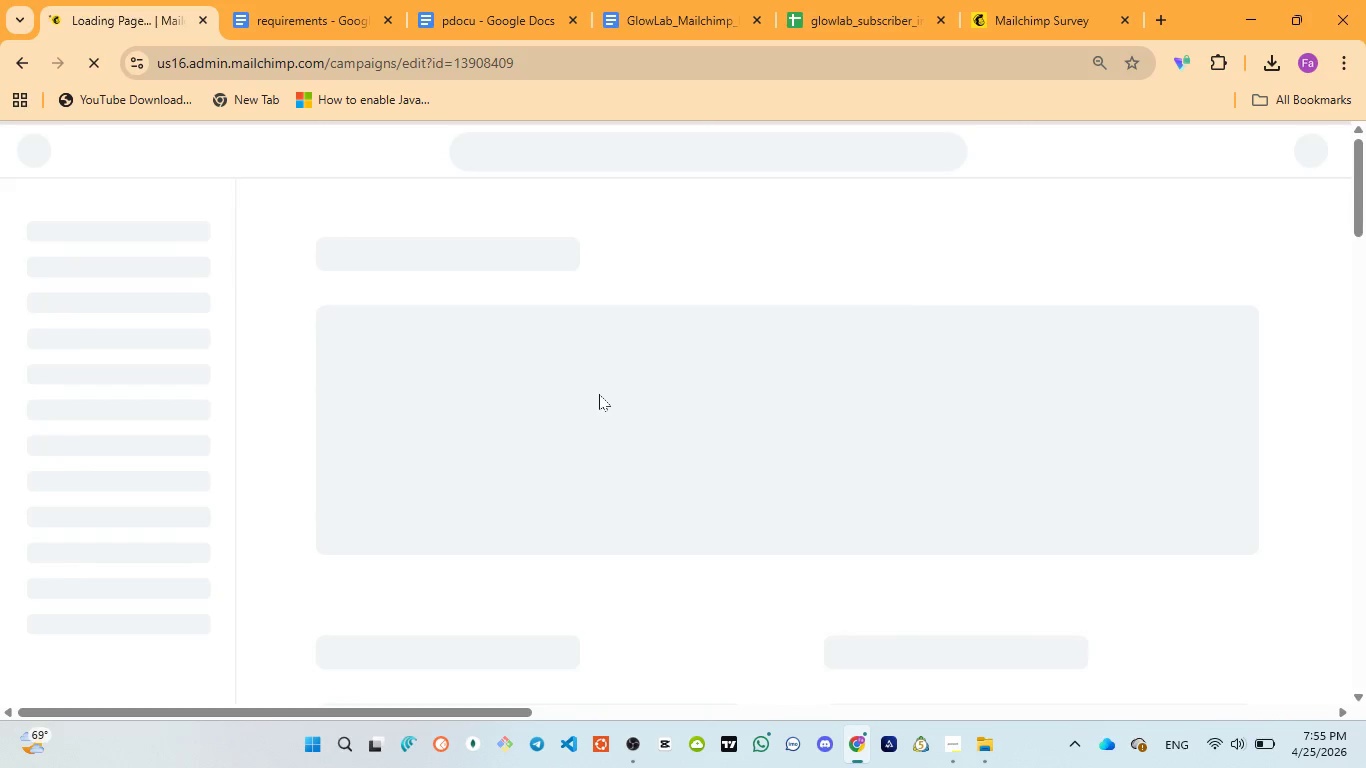 
left_click([1043, 240])
 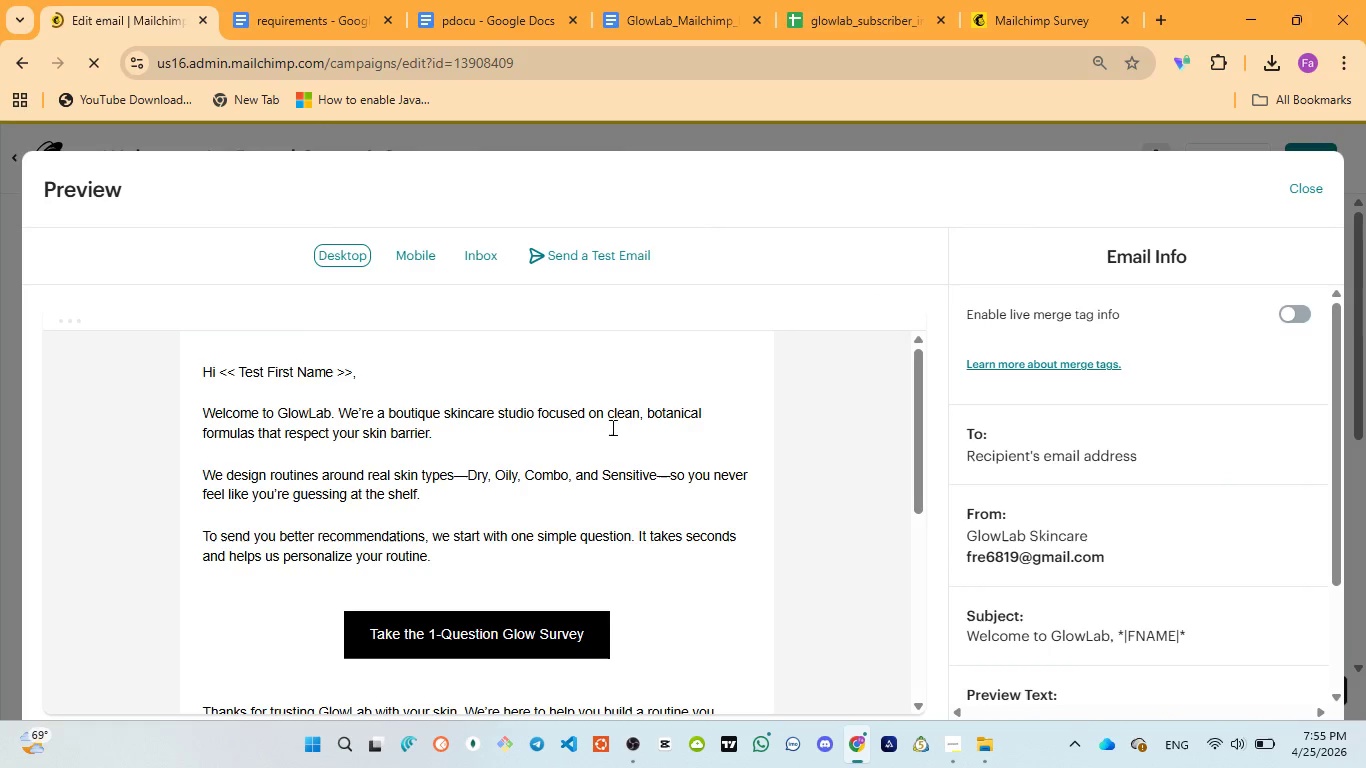 
scroll: coordinate [547, 452], scroll_direction: down, amount: 2.0
 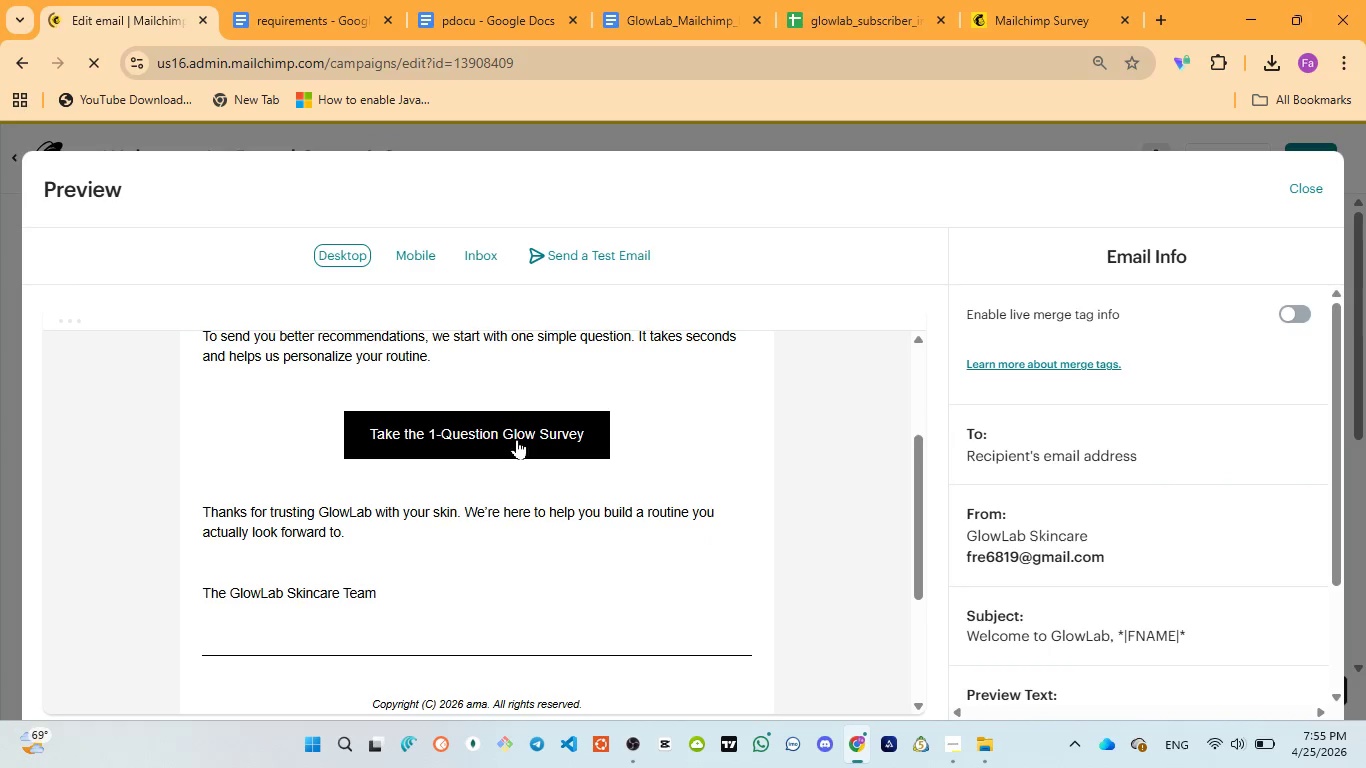 
left_click([517, 439])
 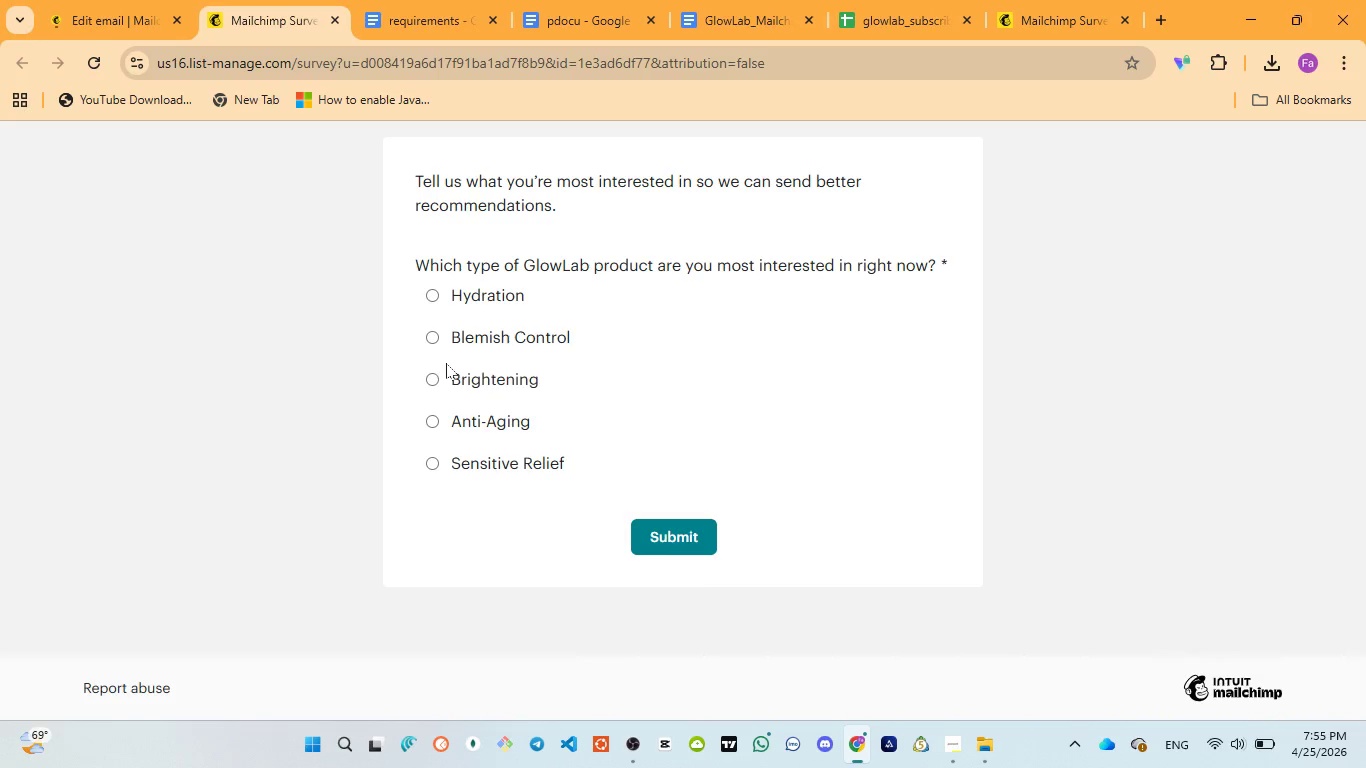 
scroll: coordinate [493, 374], scroll_direction: up, amount: 2.0
 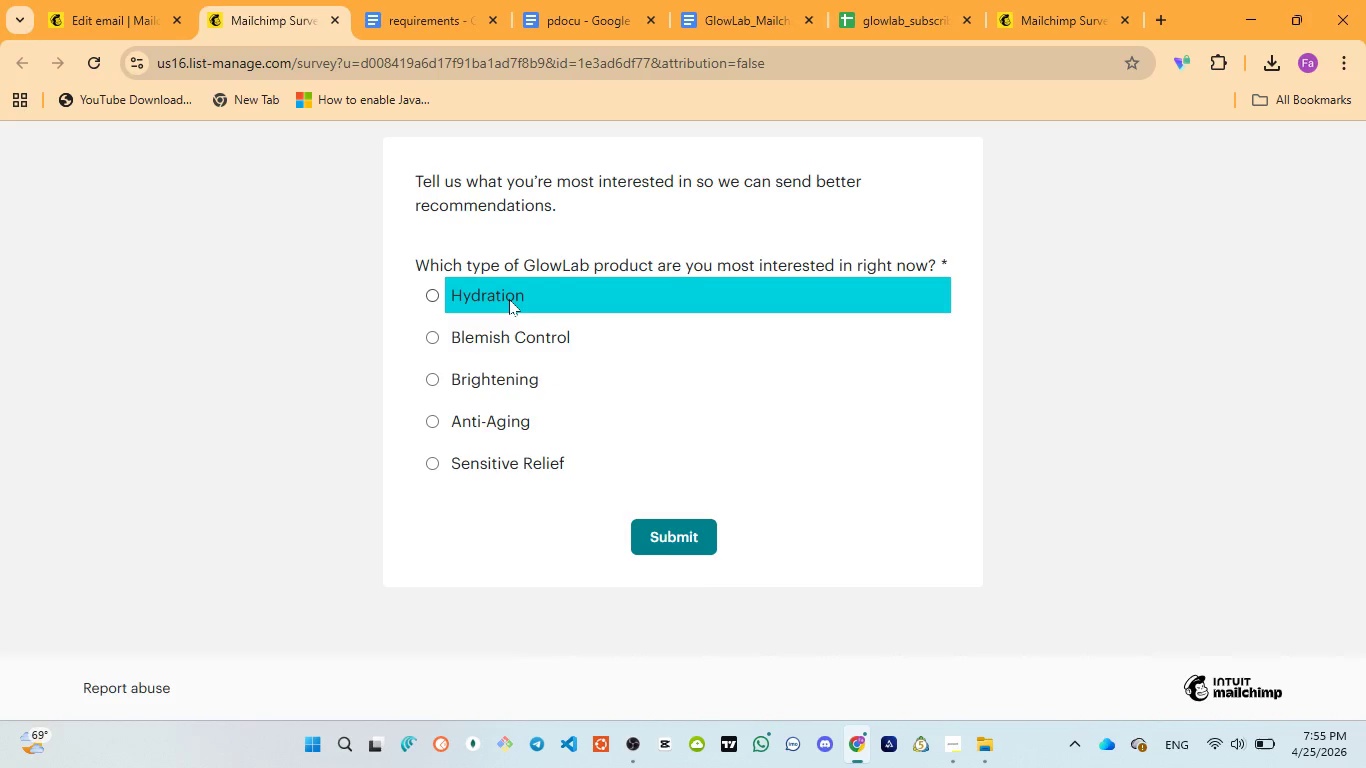 
left_click([508, 299])
 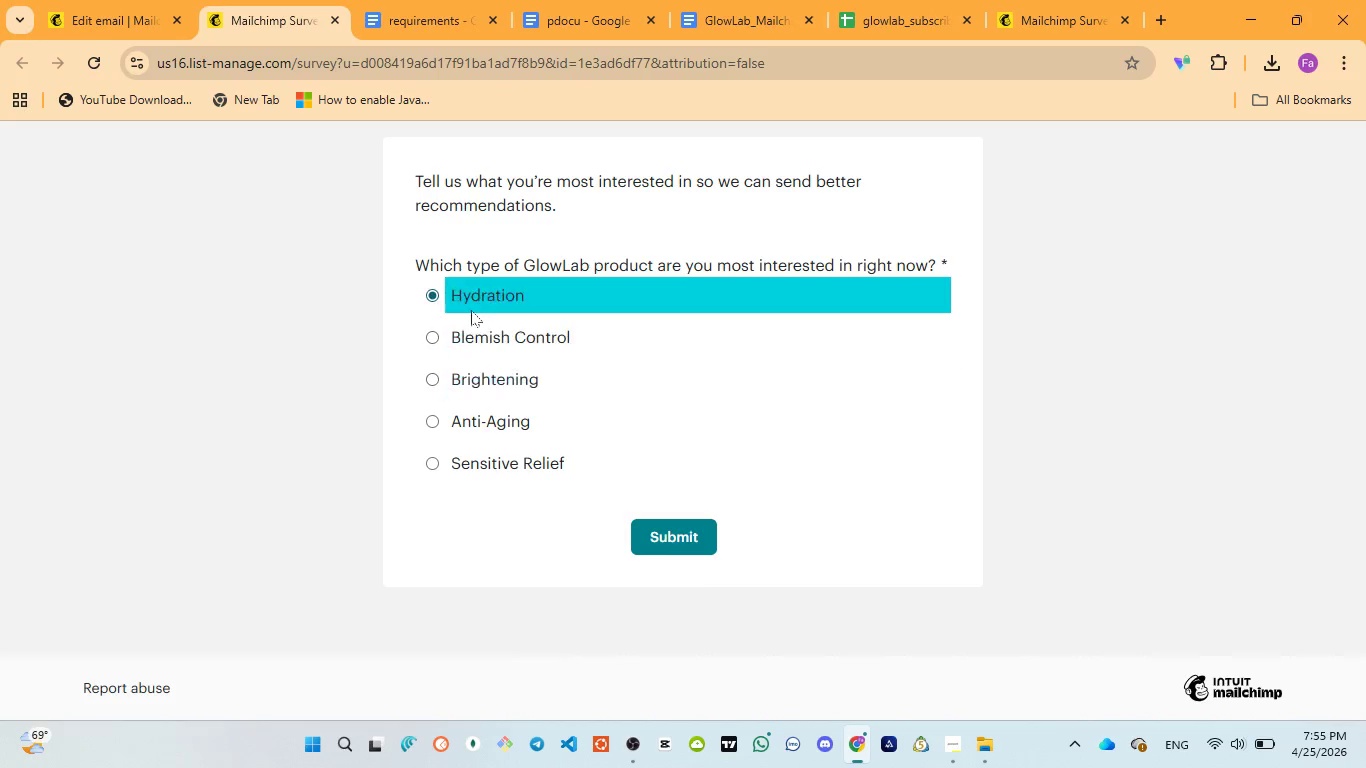 
left_click([472, 298])
 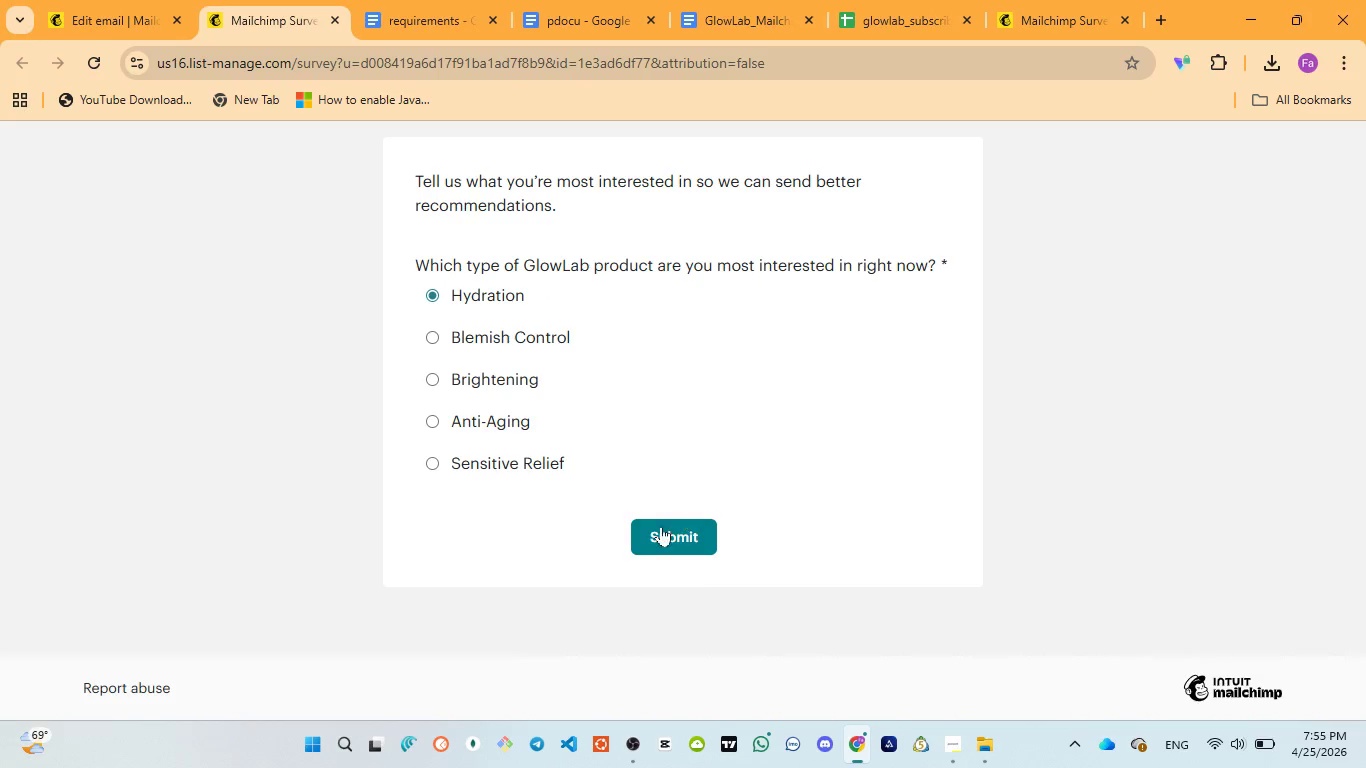 
left_click([661, 527])
 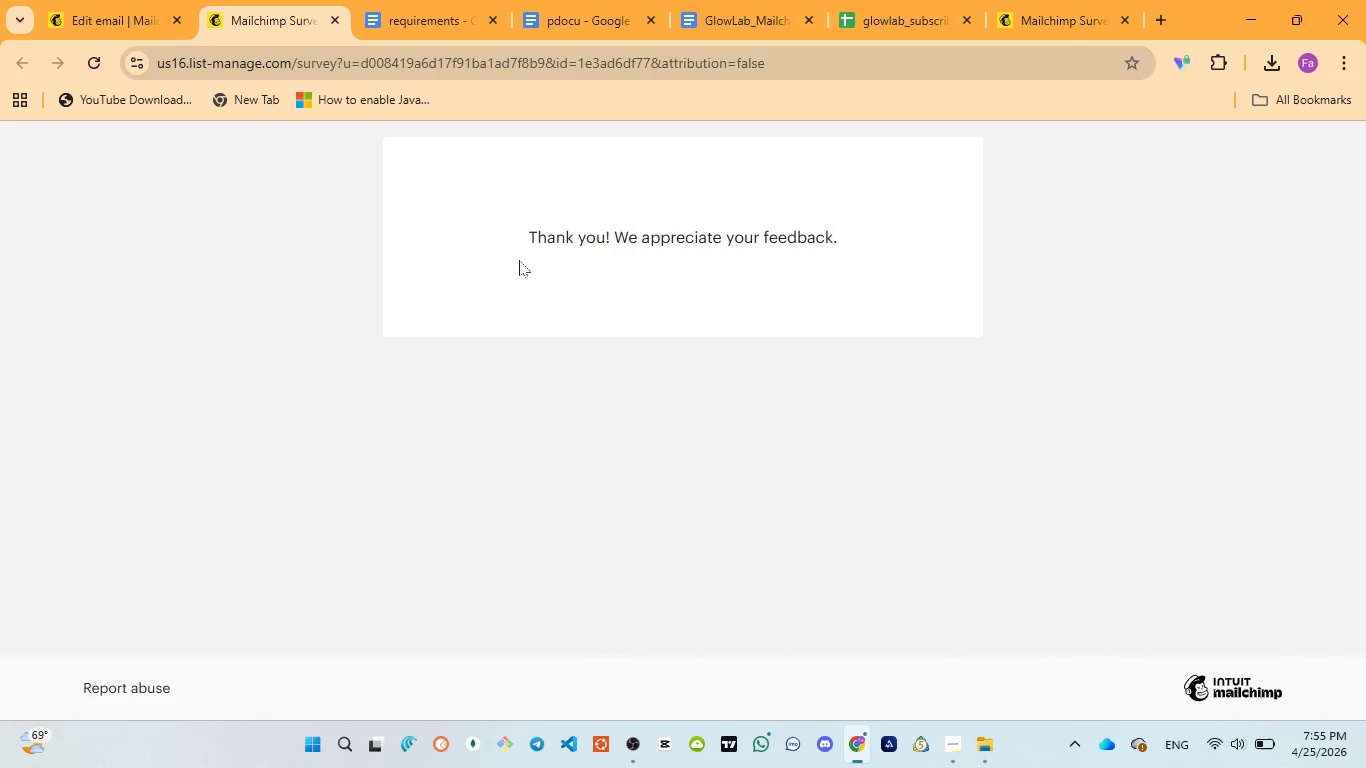 
left_click_drag(start_coordinate=[514, 241], to_coordinate=[956, 244])
 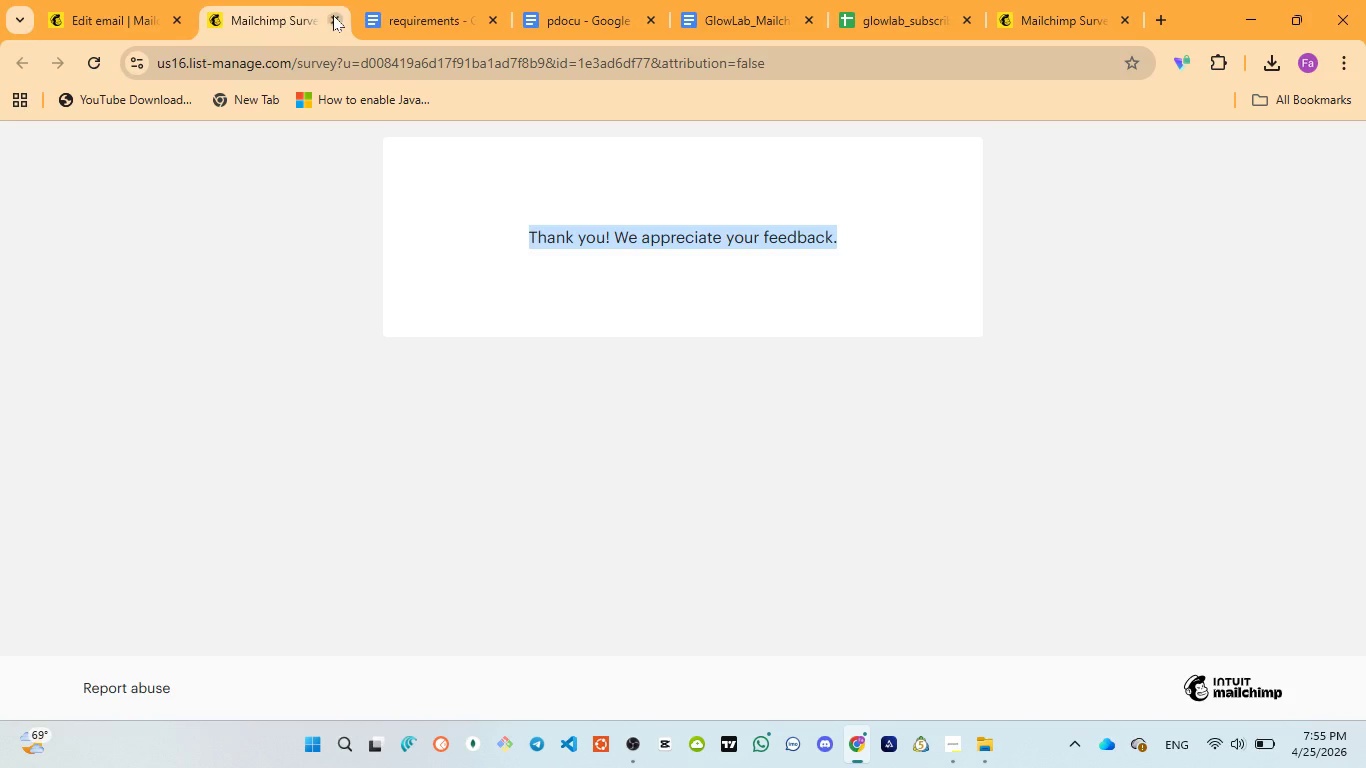 
left_click([340, 16])
 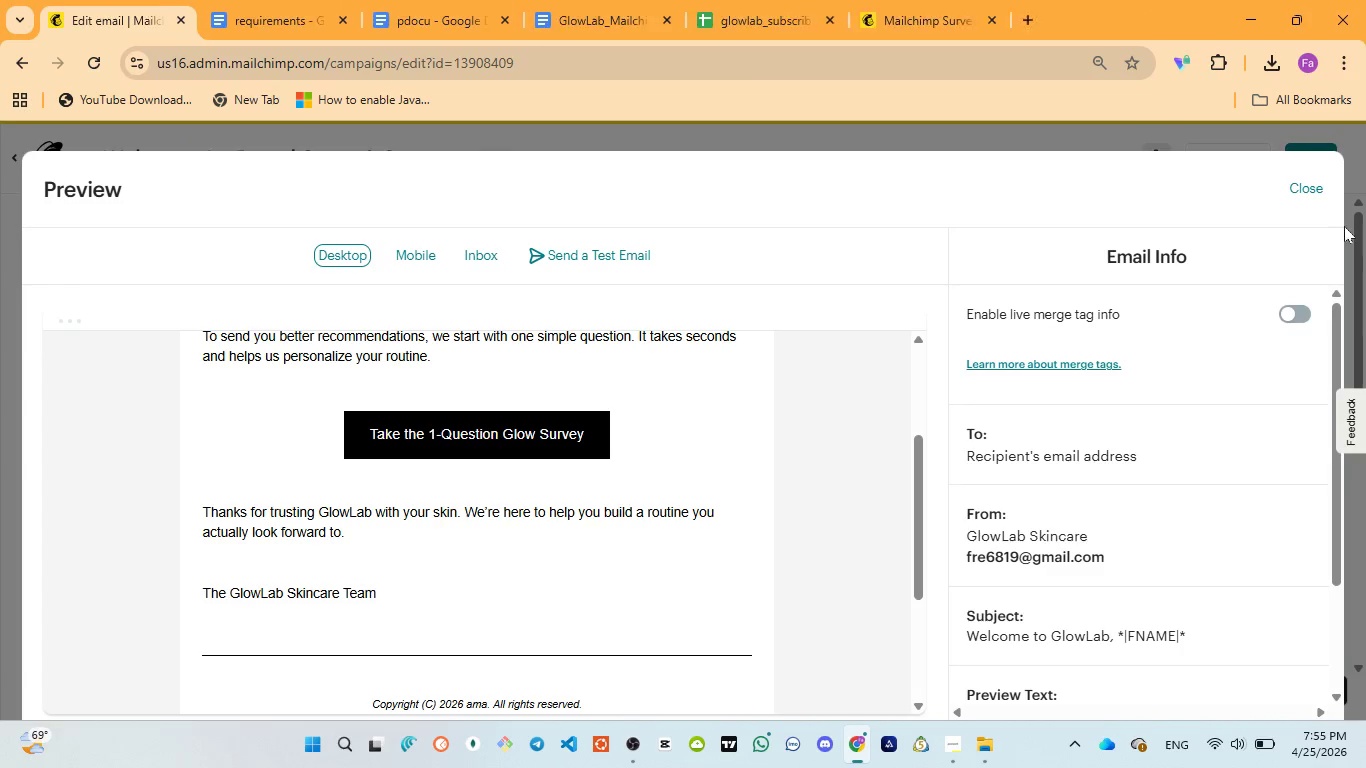 
left_click([1305, 189])
 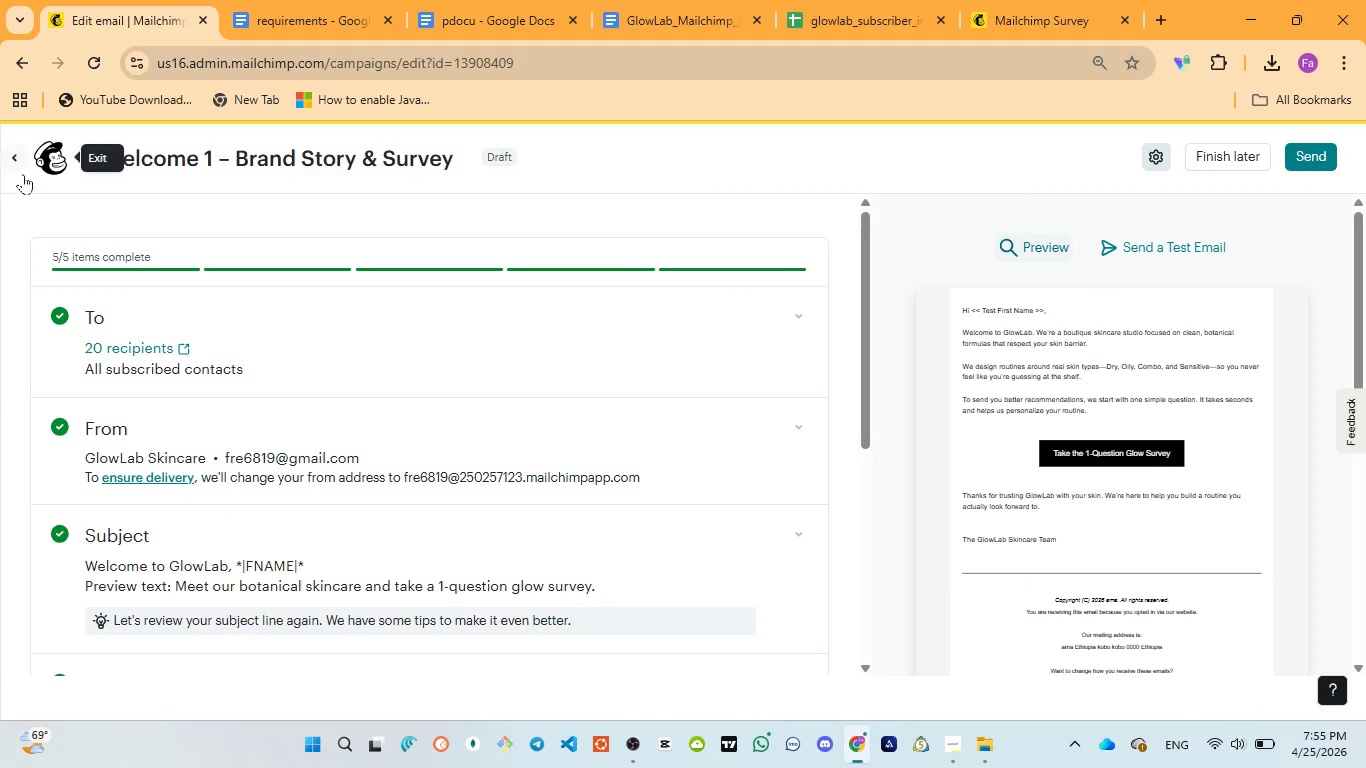 
left_click([14, 163])
 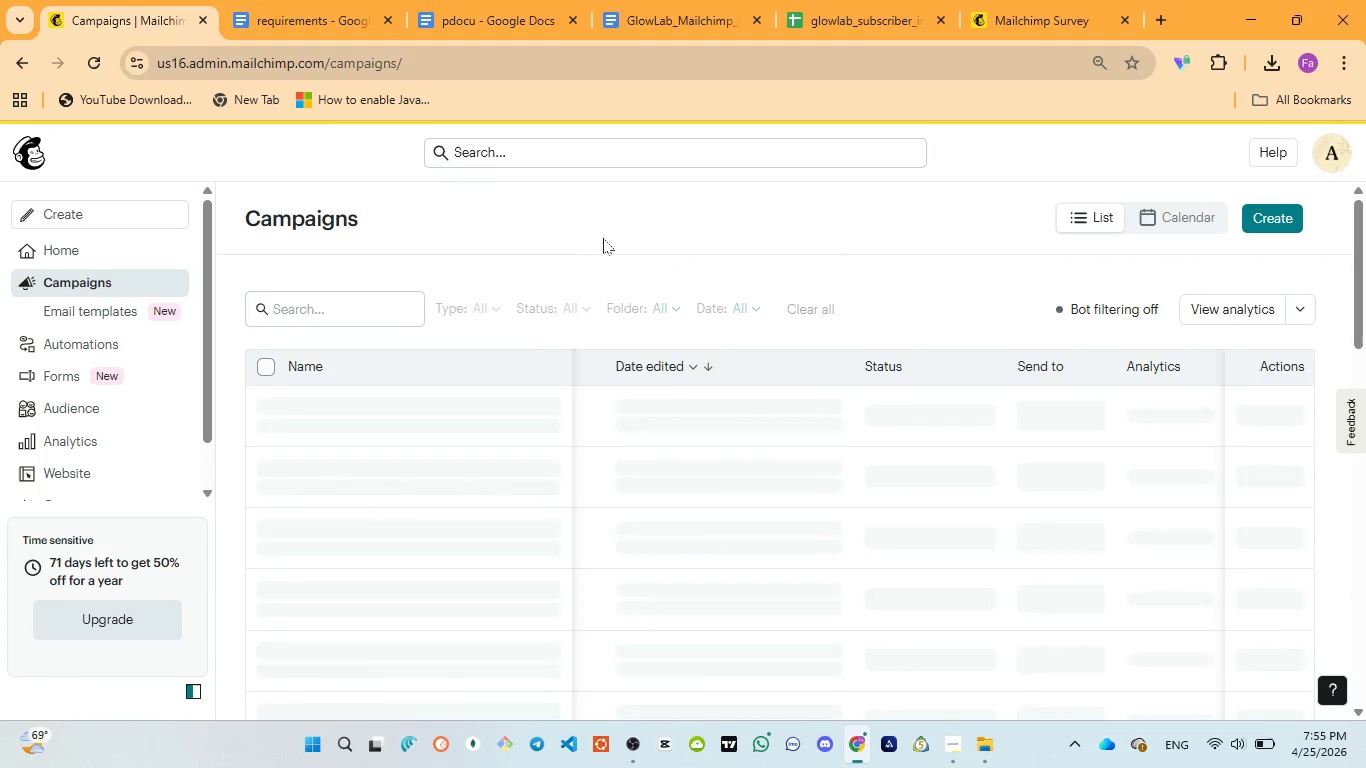 
wait(6.94)
 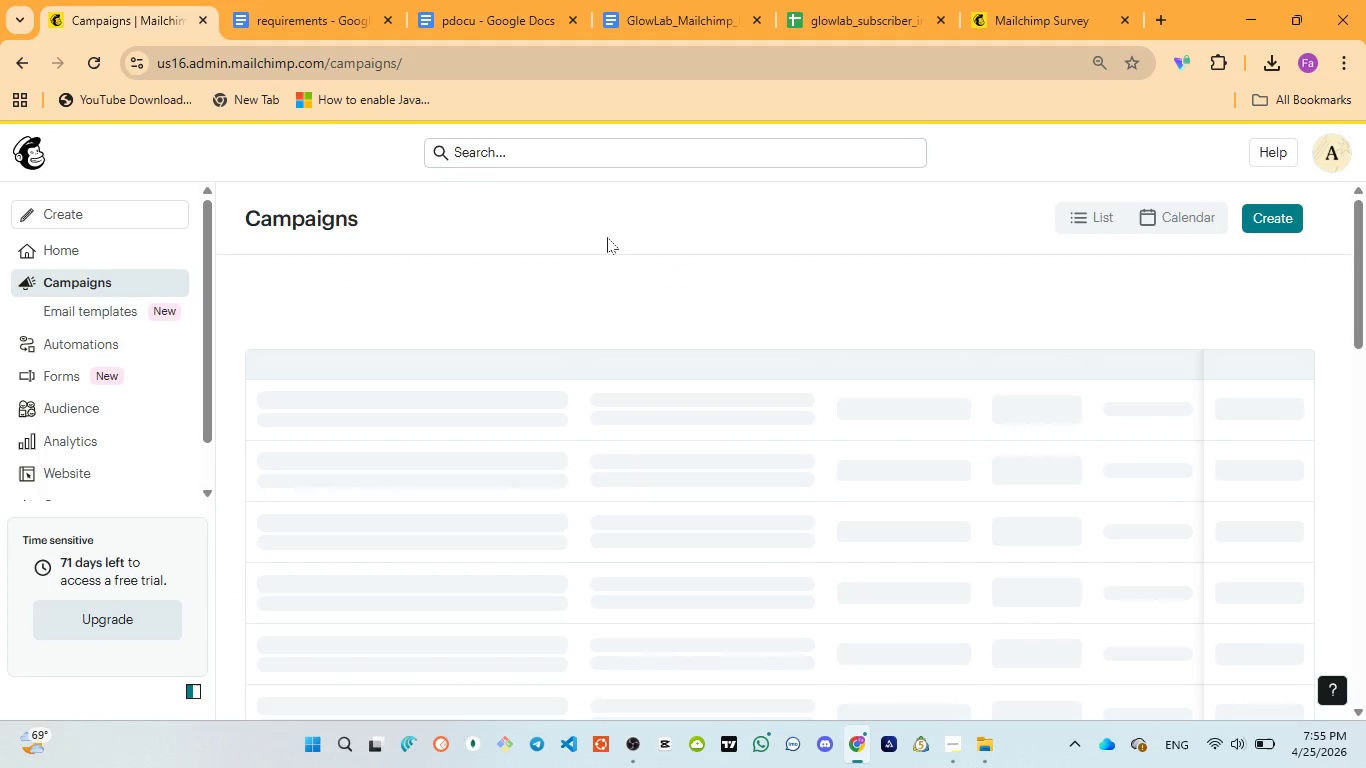 
scroll: coordinate [415, 399], scroll_direction: down, amount: 2.0
 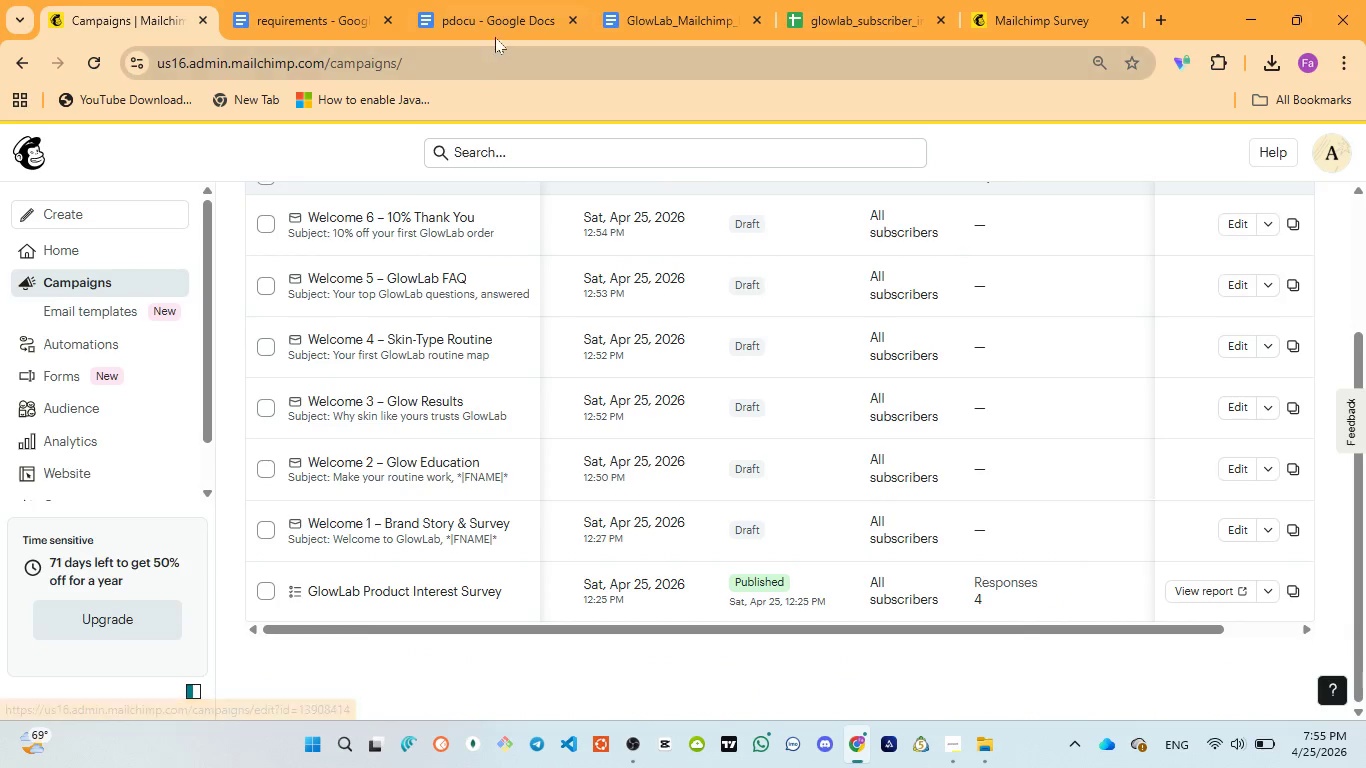 
left_click([495, 27])
 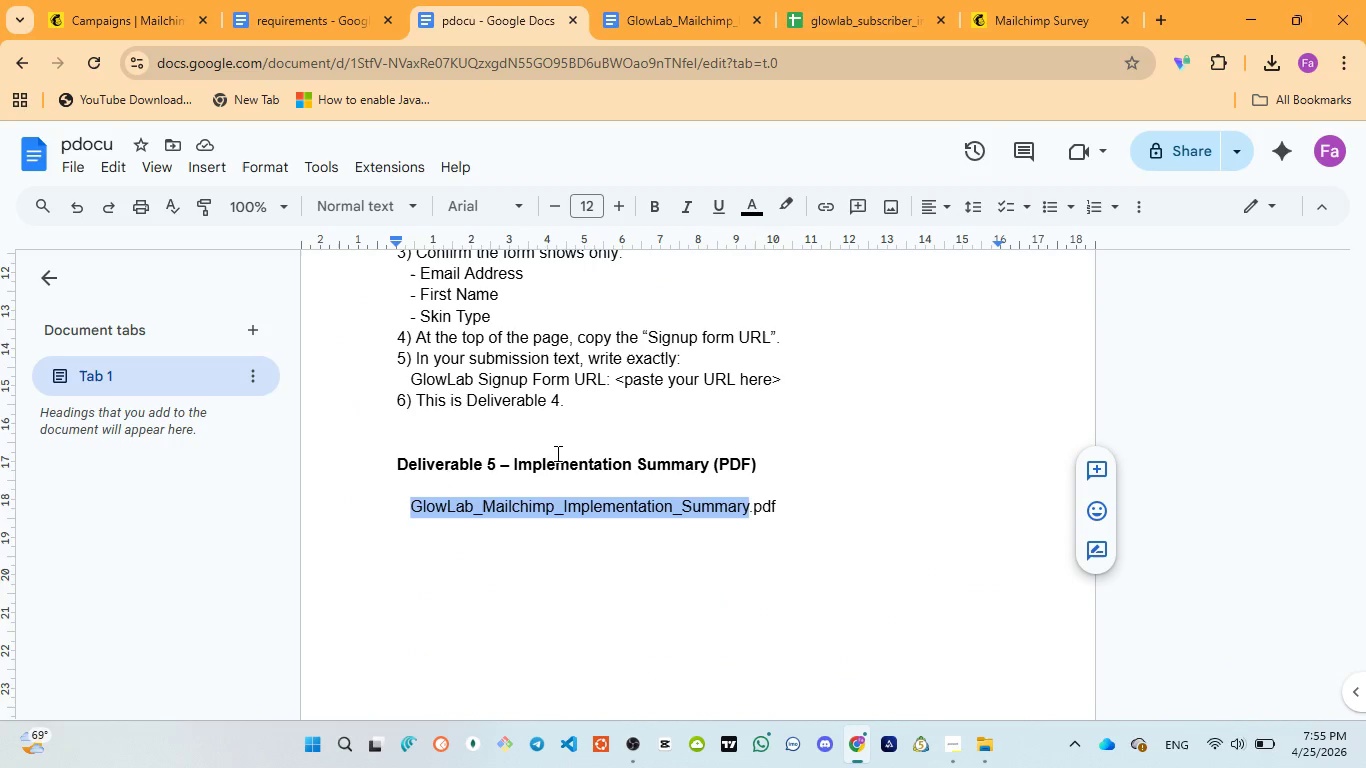 
scroll: coordinate [556, 457], scroll_direction: down, amount: 1.0
 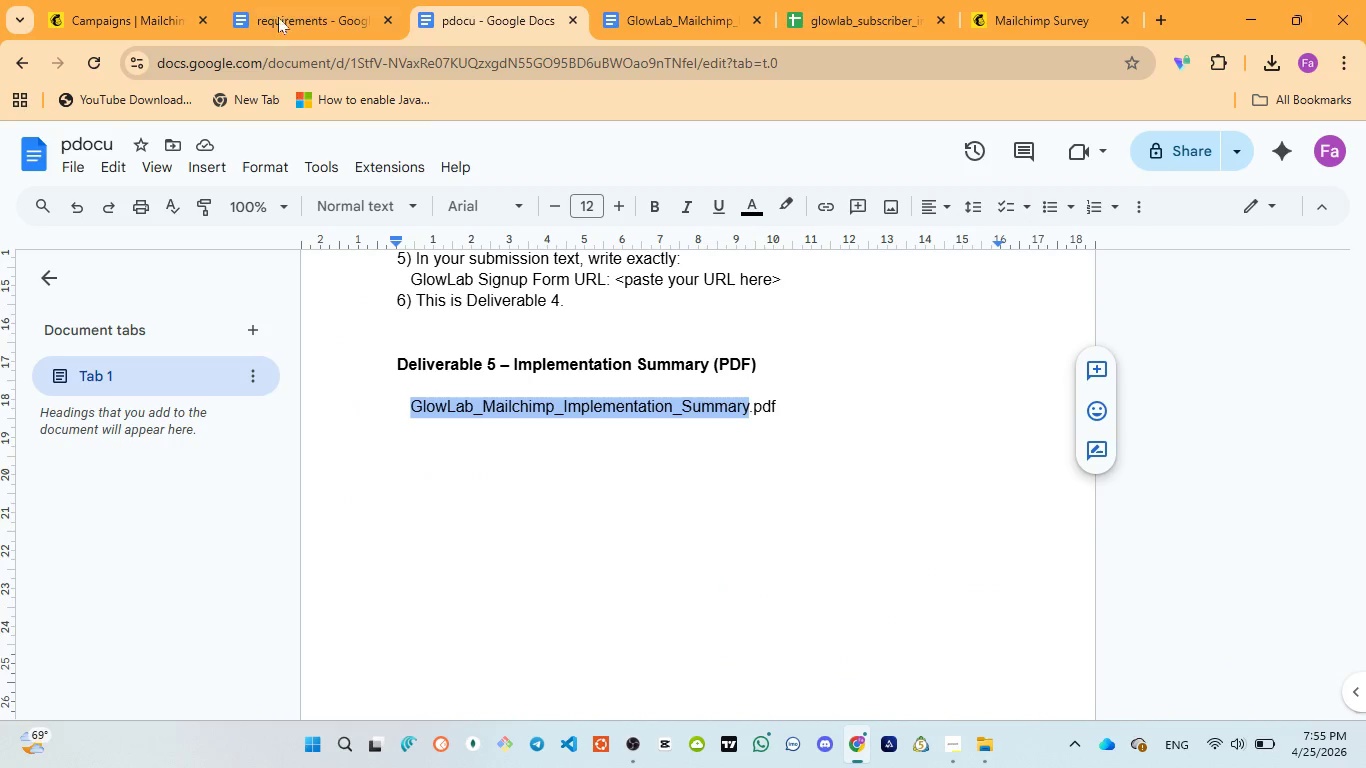 
left_click([280, 8])
 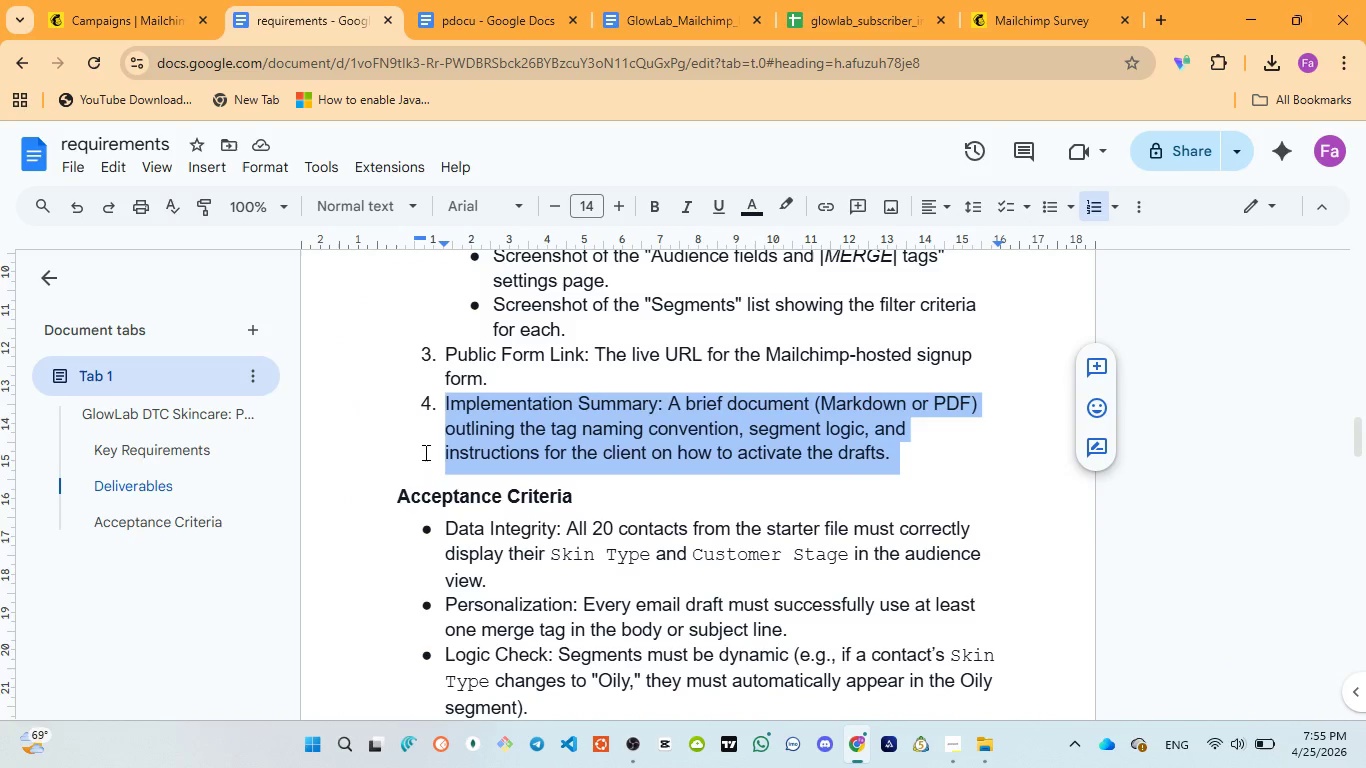 
left_click([424, 452])
 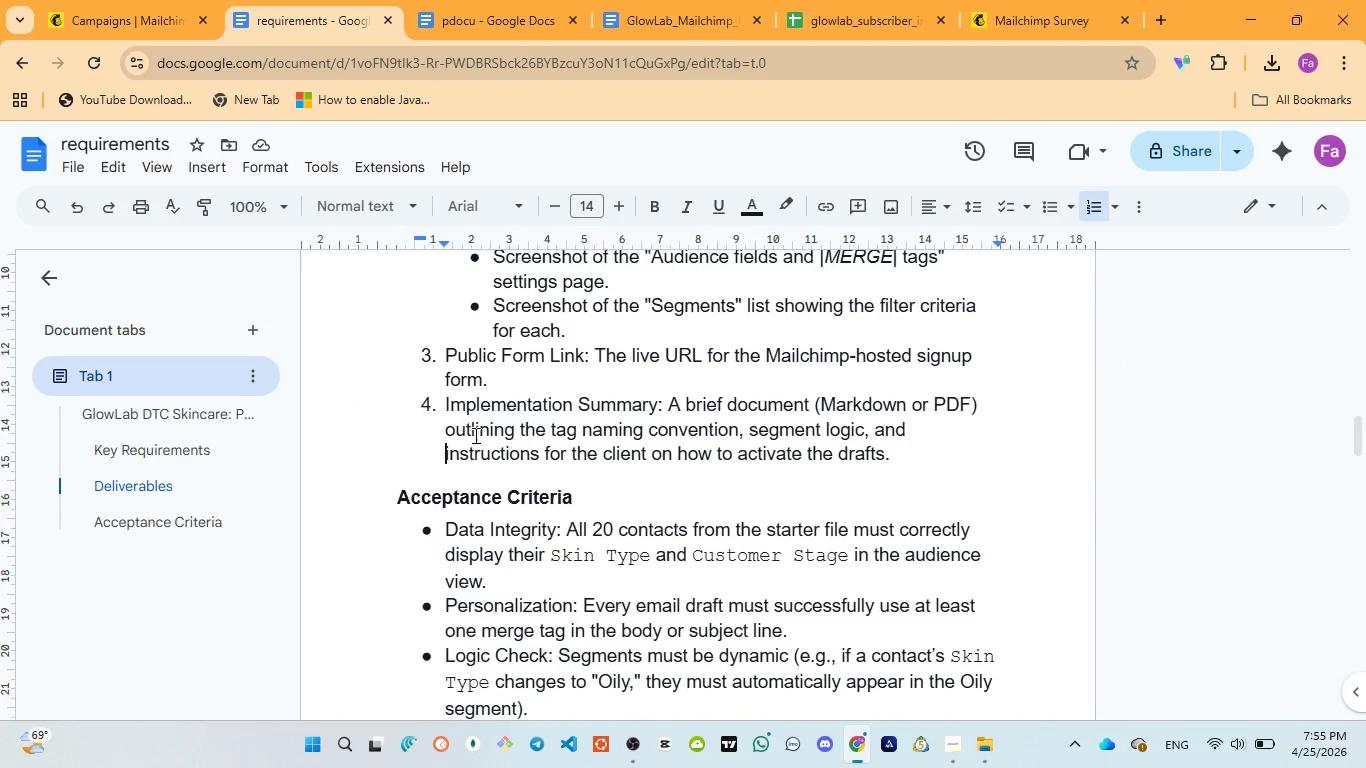 
scroll: coordinate [474, 435], scroll_direction: up, amount: 2.0
 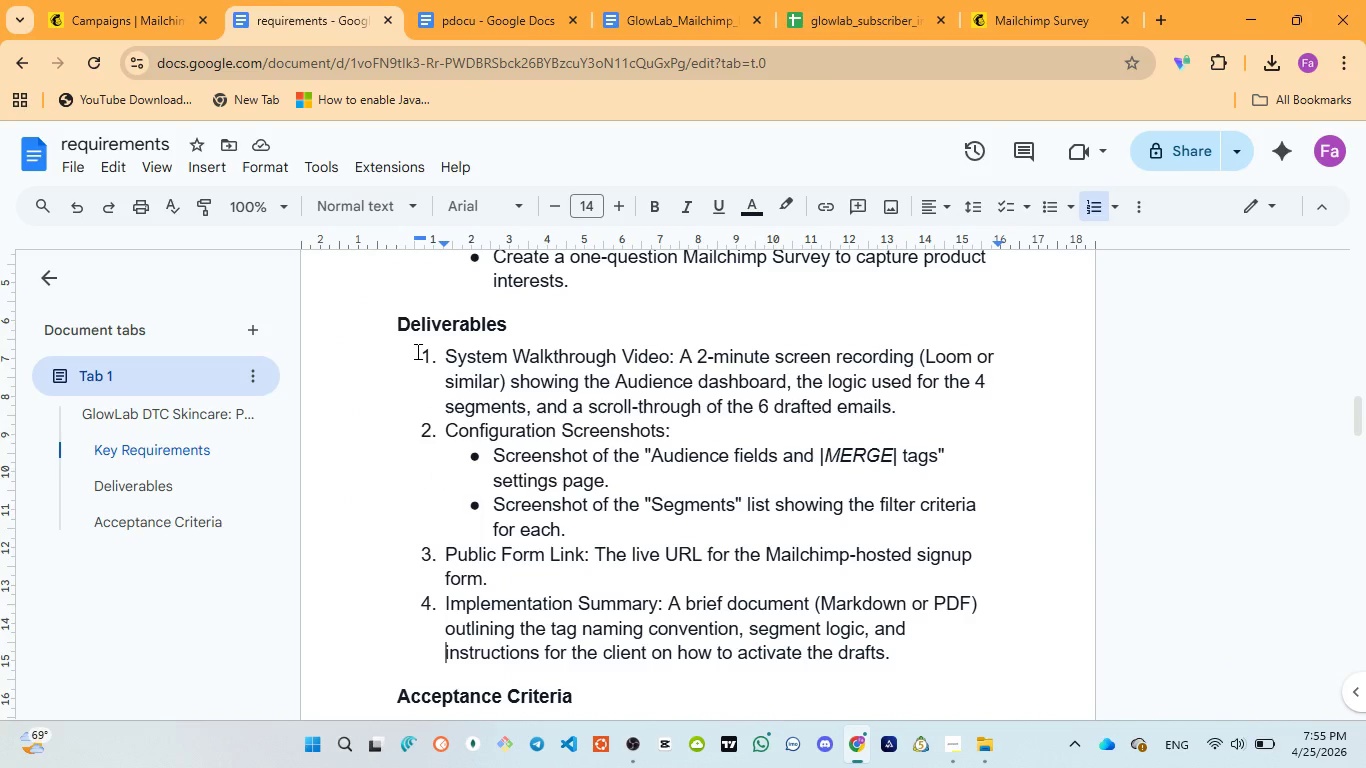 
left_click_drag(start_coordinate=[419, 351], to_coordinate=[912, 398])
 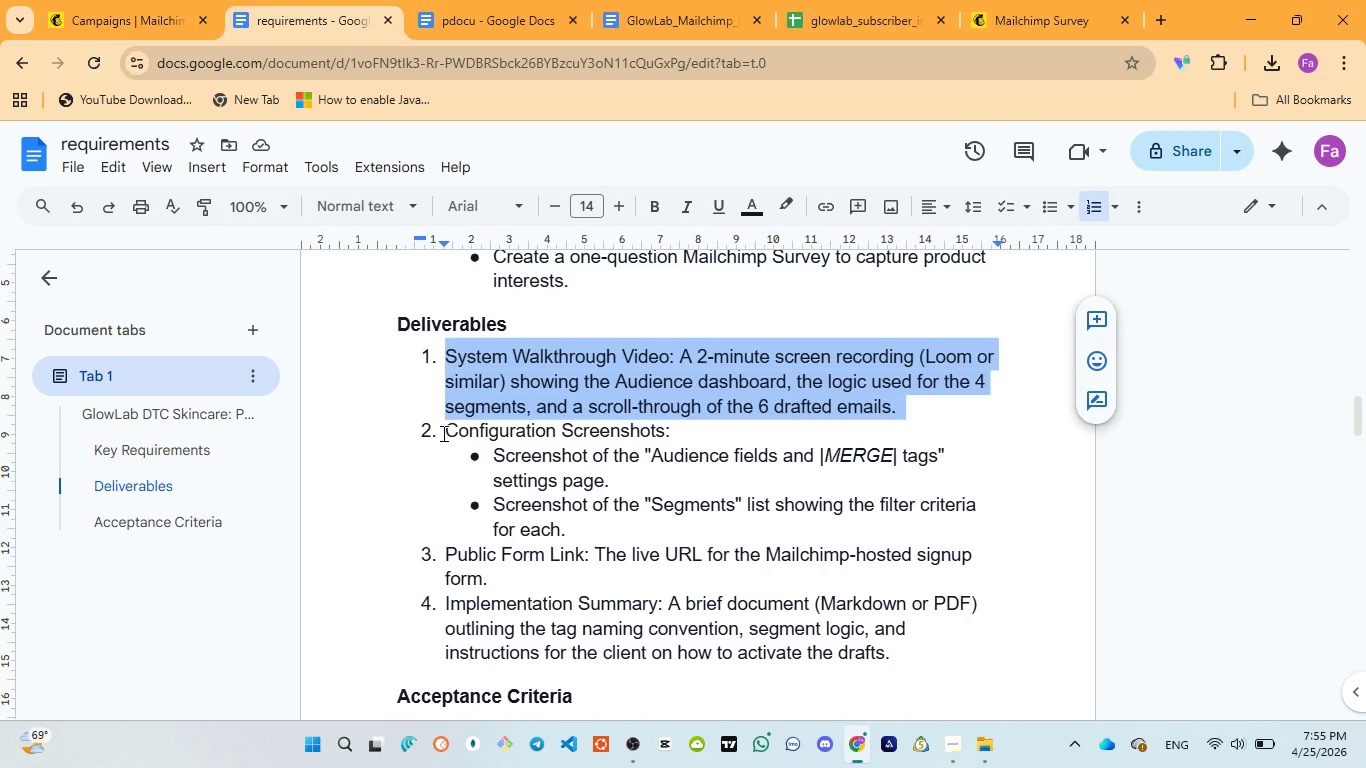 
left_click_drag(start_coordinate=[442, 433], to_coordinate=[926, 479])
 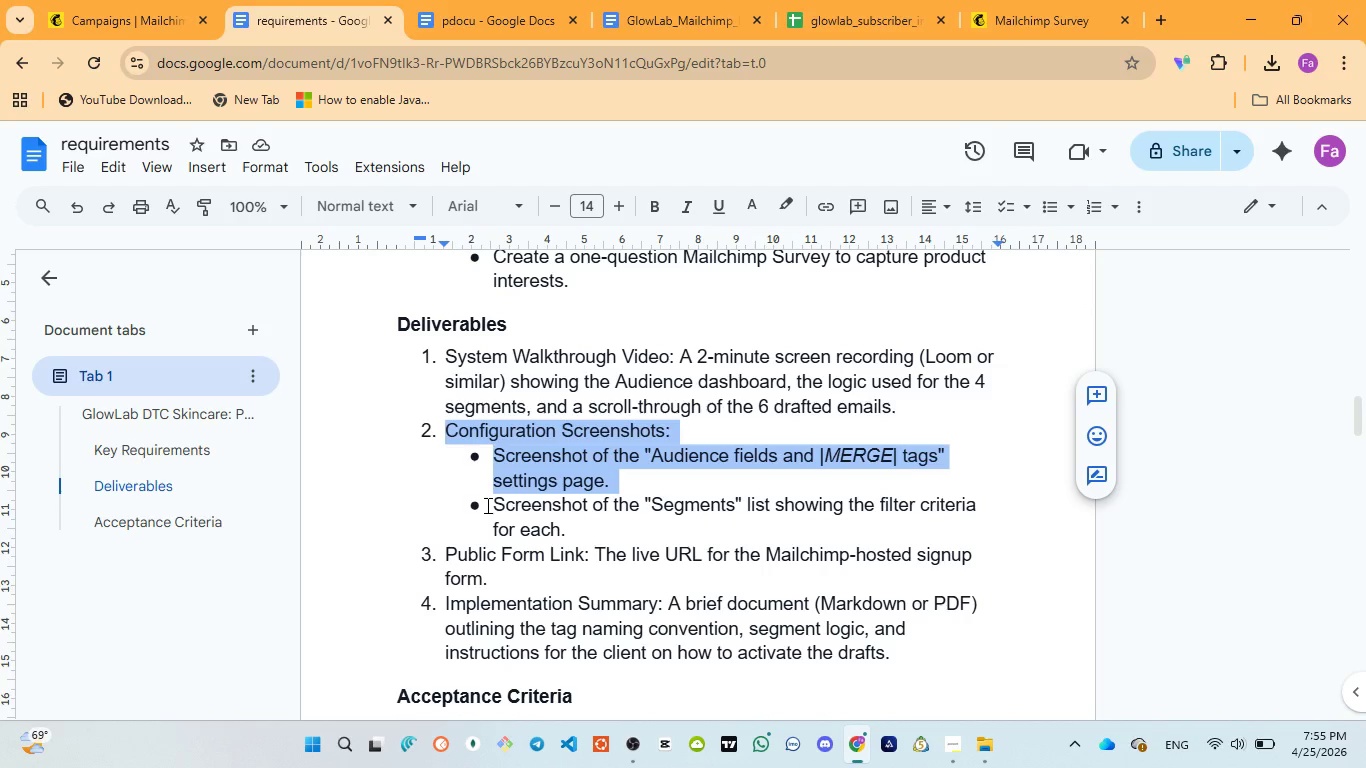 
left_click_drag(start_coordinate=[487, 505], to_coordinate=[570, 527])
 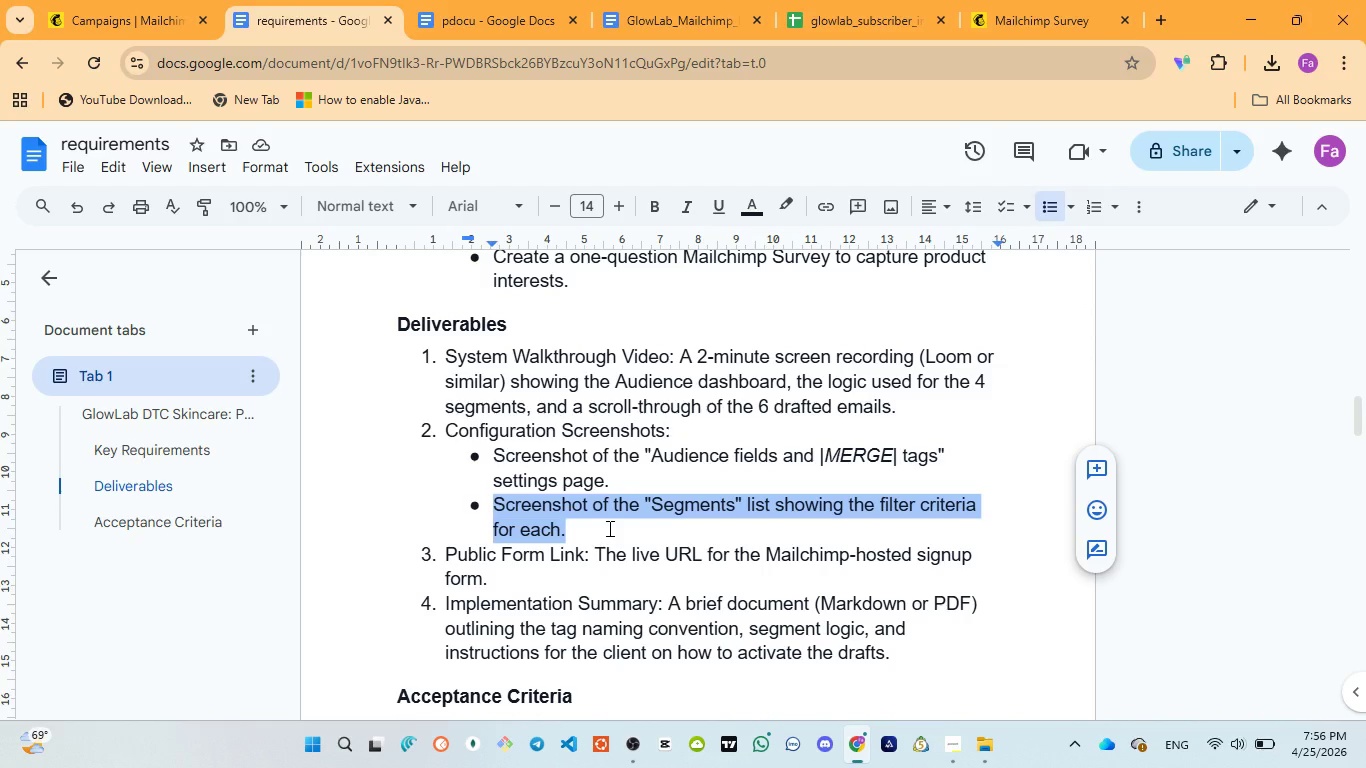 
scroll: coordinate [608, 528], scroll_direction: down, amount: 2.0
 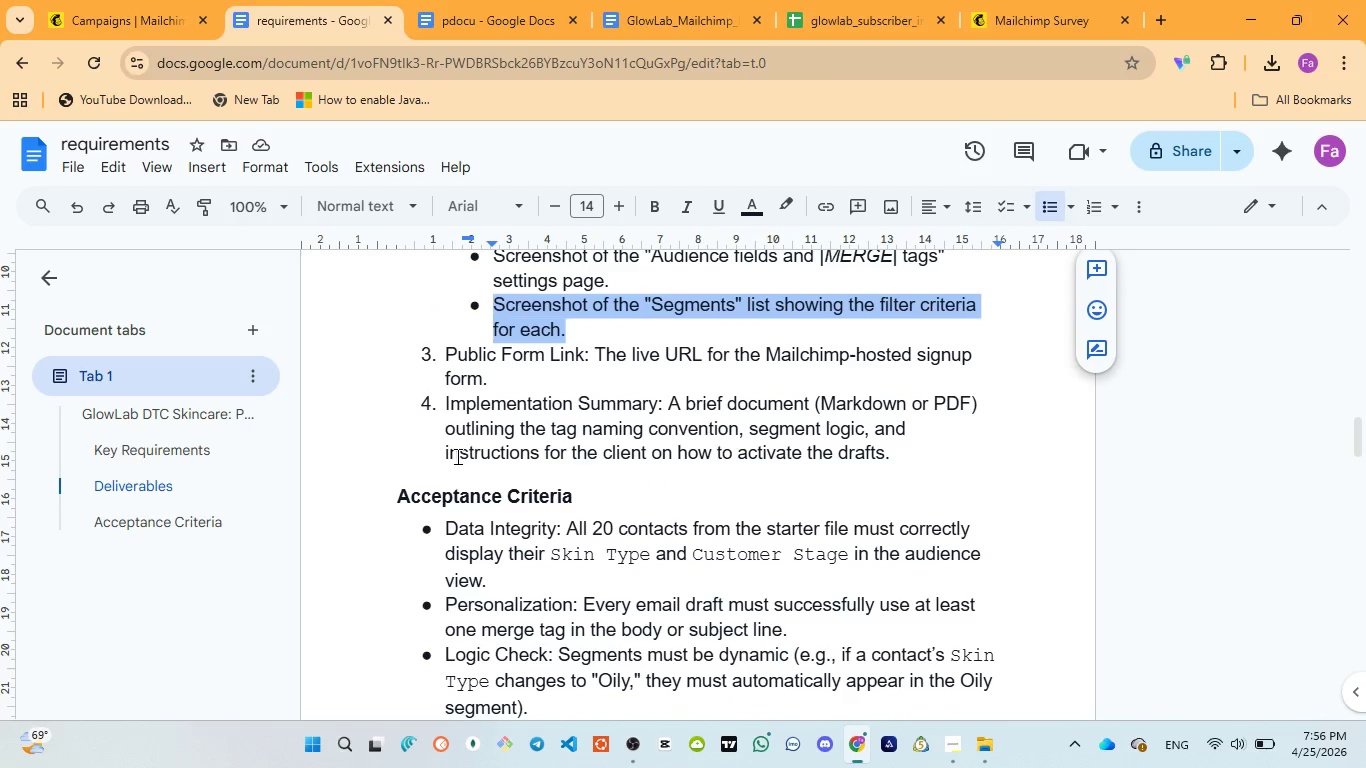 
wait(6.19)
 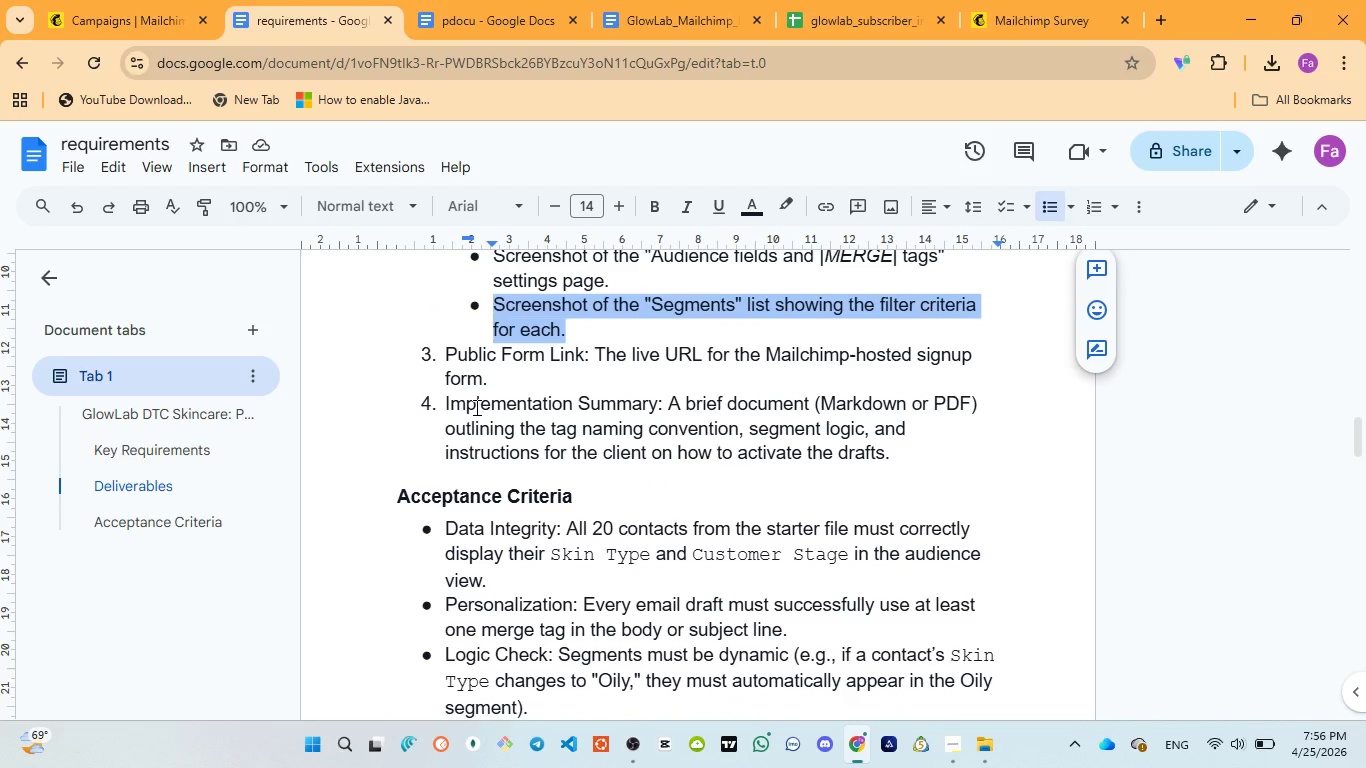 
scroll: coordinate [671, 440], scroll_direction: up, amount: 1.0
 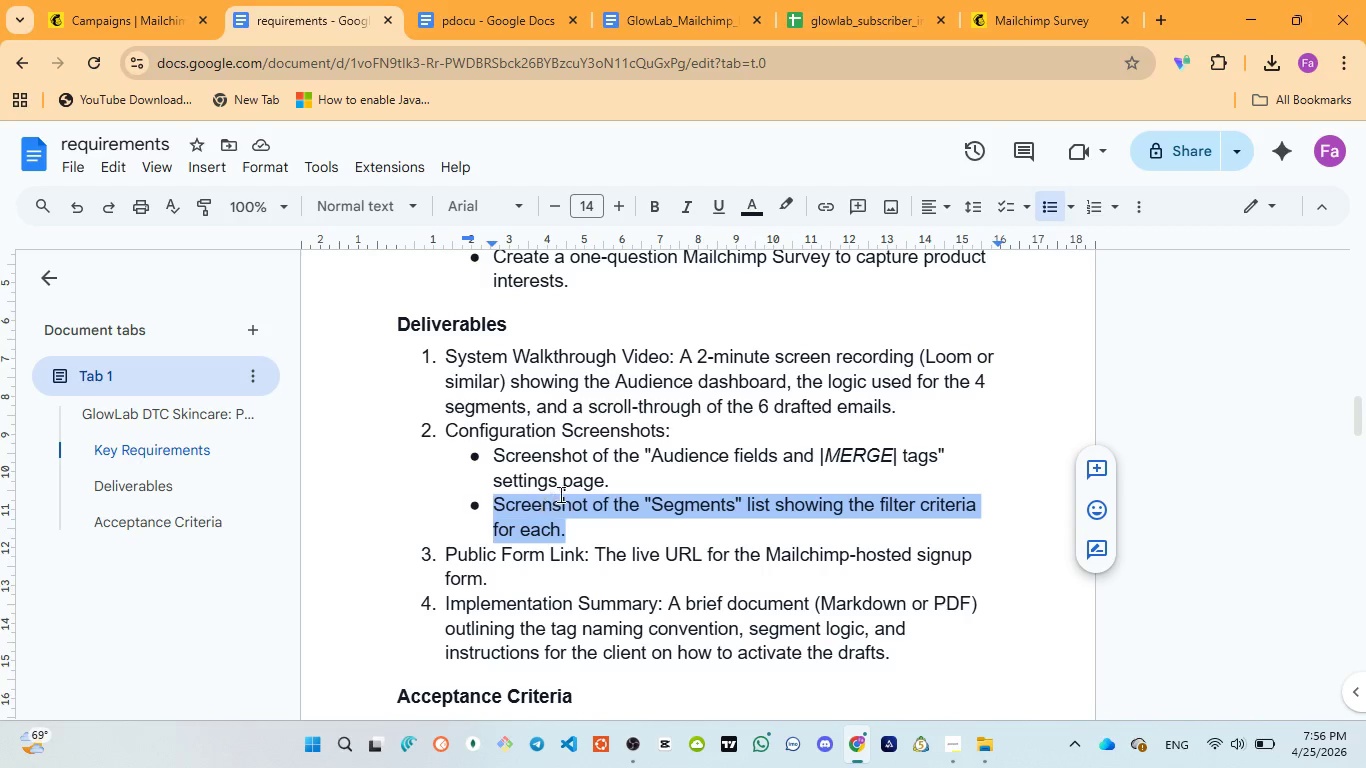 
wait(6.22)
 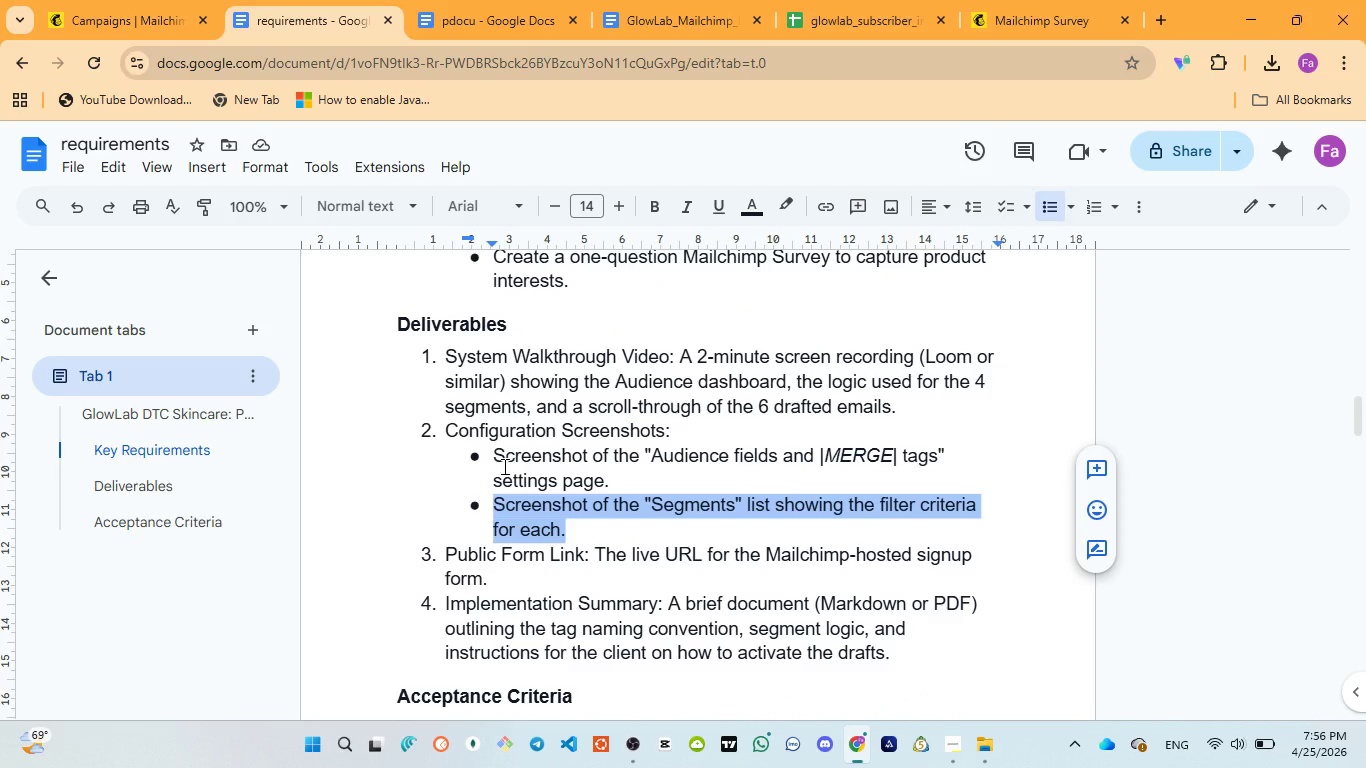 
scroll: coordinate [750, 479], scroll_direction: down, amount: 1.0
 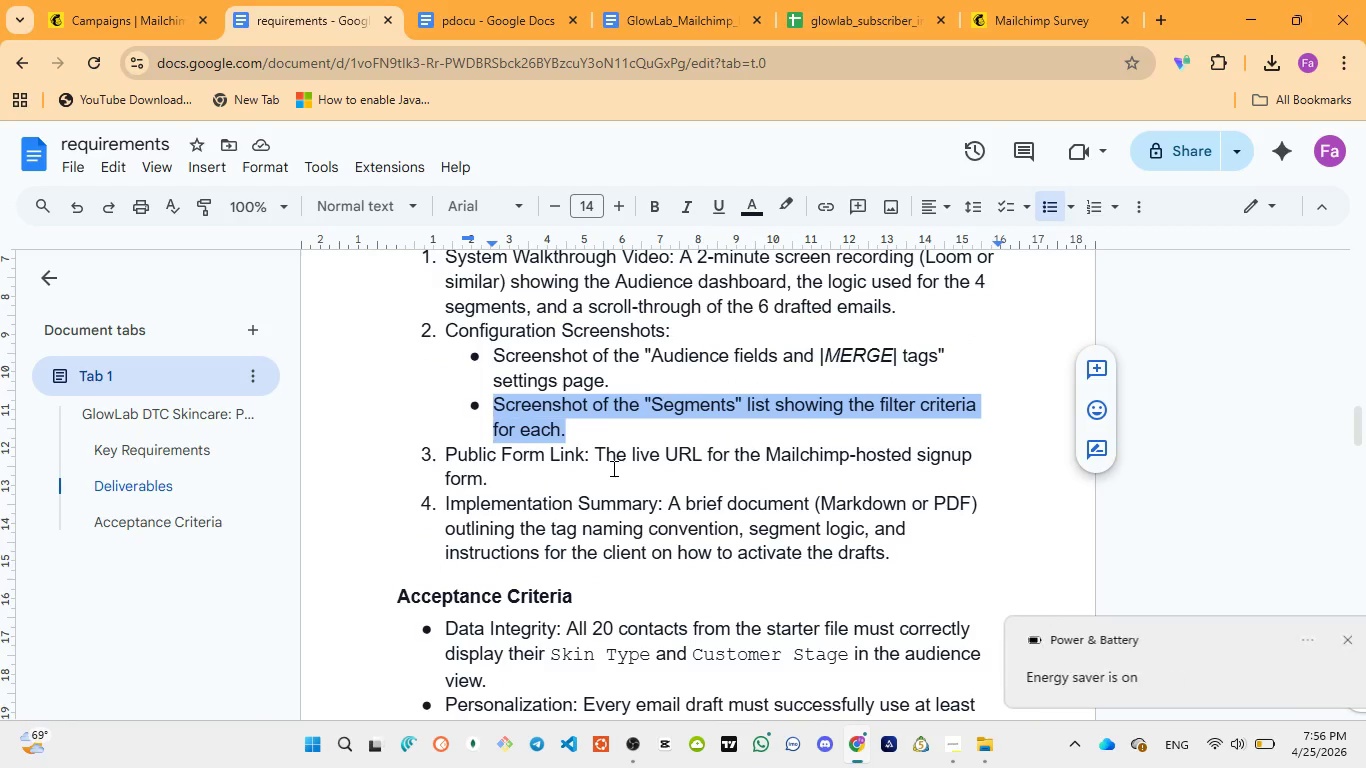 